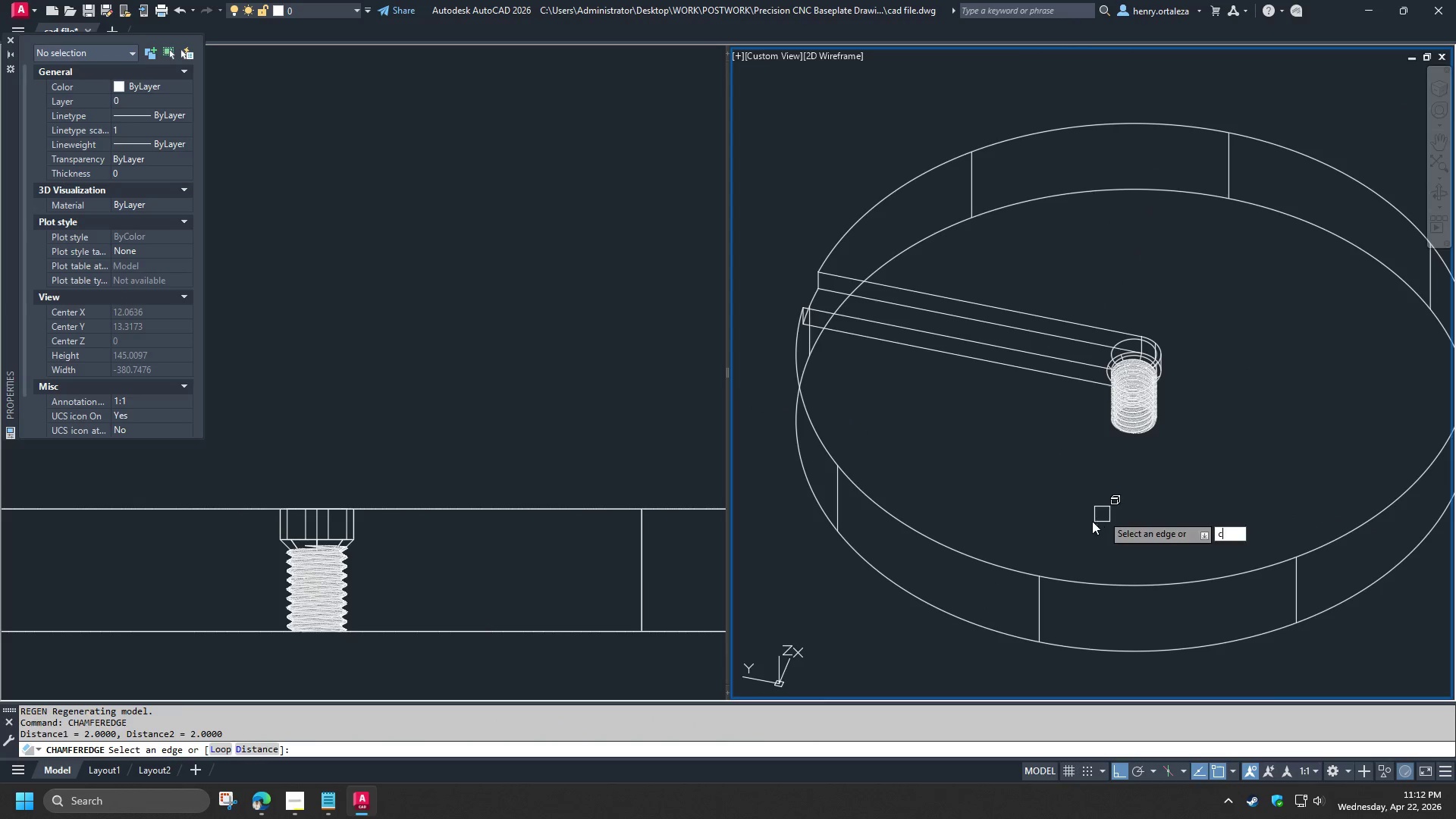 
key(Space)
 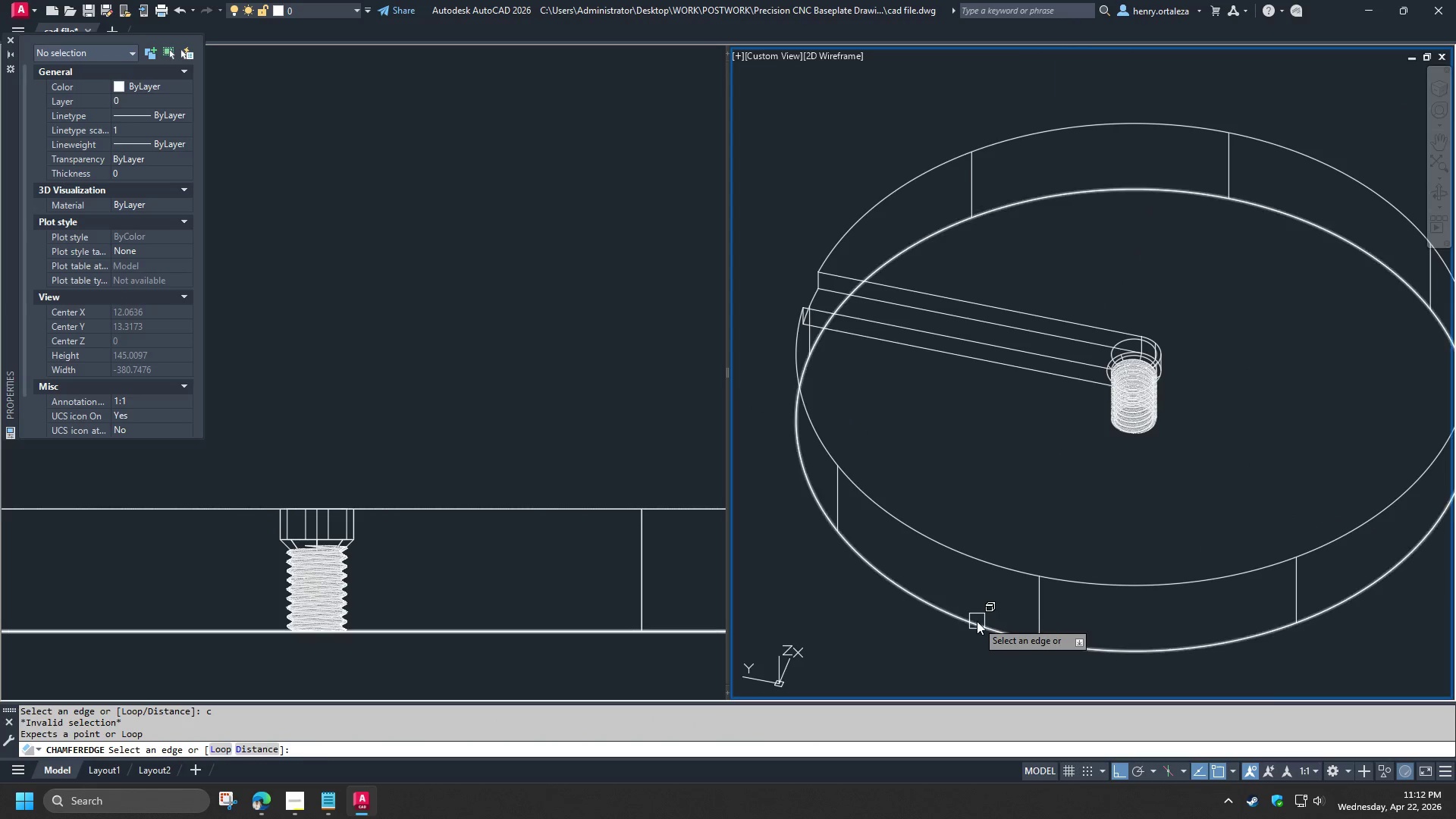 
left_click([977, 621])
 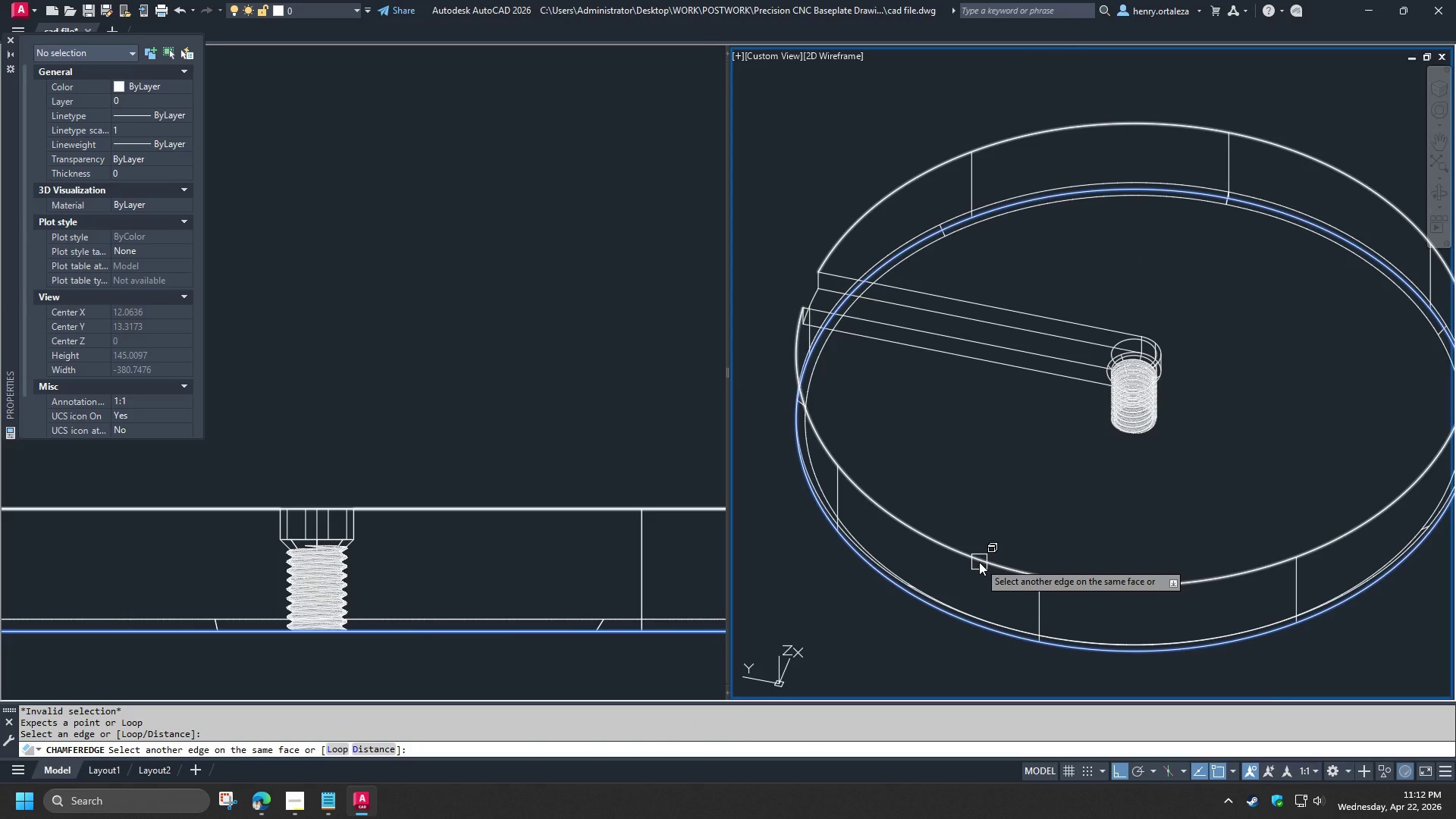 
left_click([979, 562])
 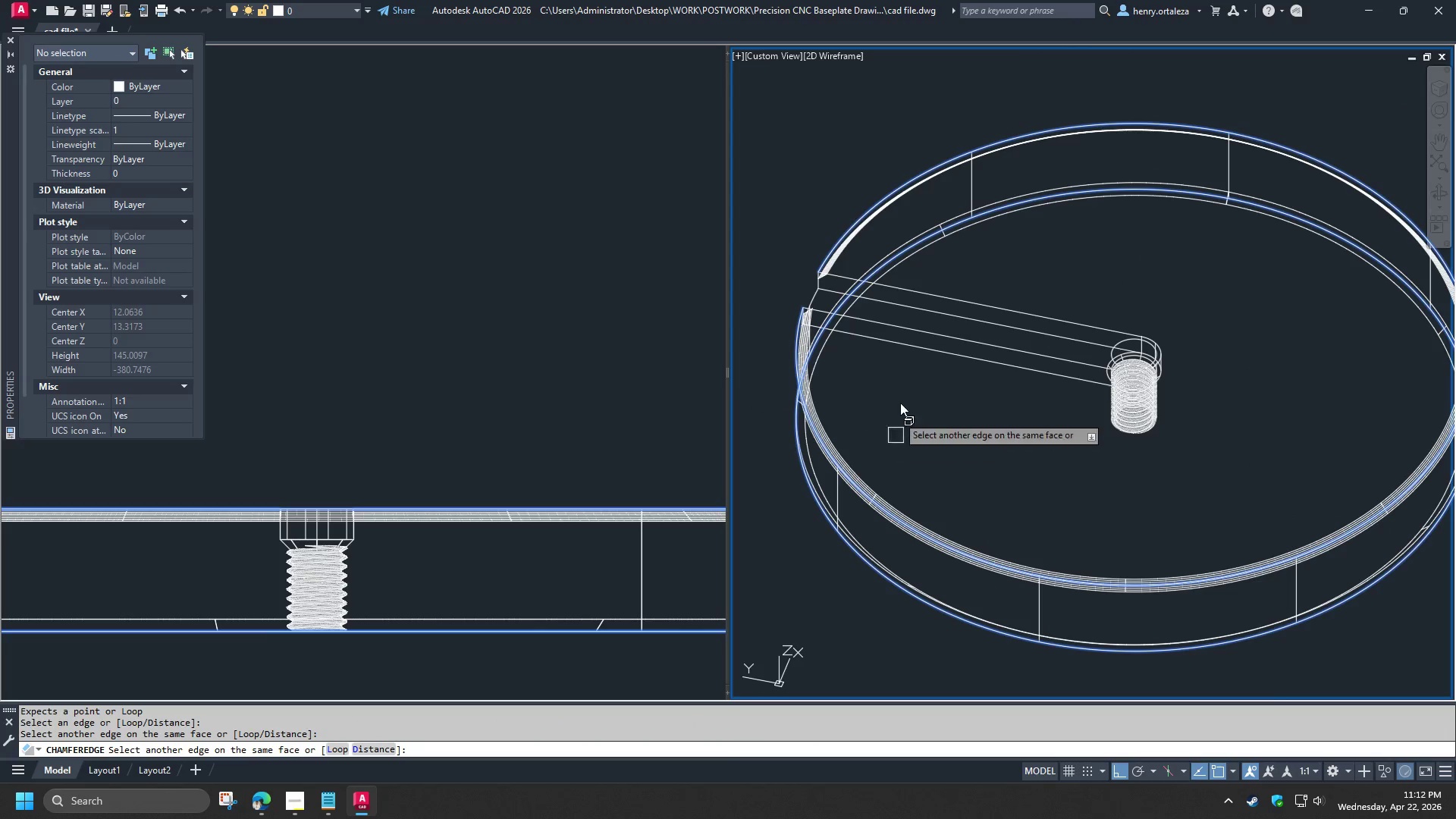 
scroll: coordinate [896, 372], scroll_direction: up, amount: 1.0
 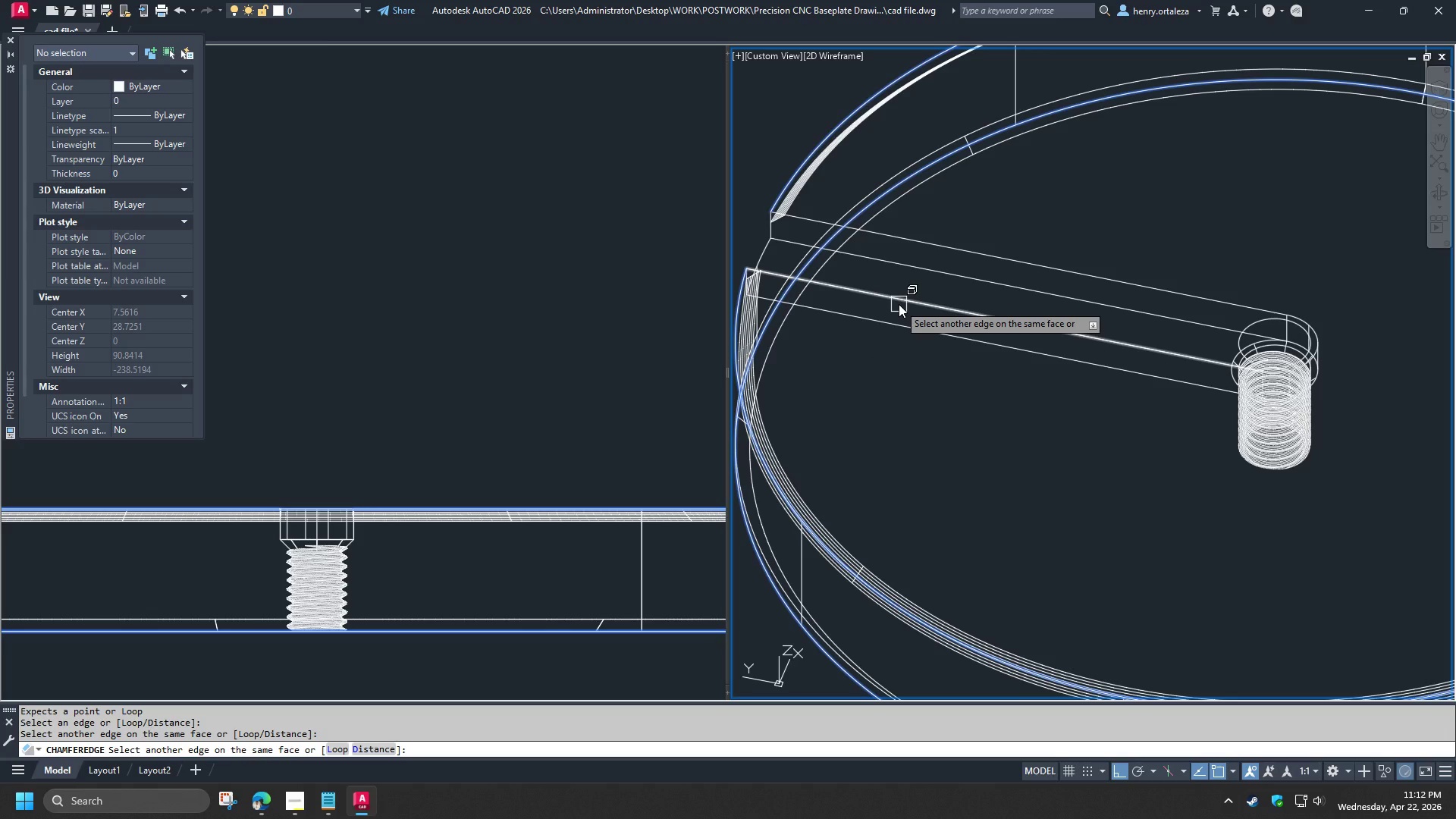 
left_click([899, 304])
 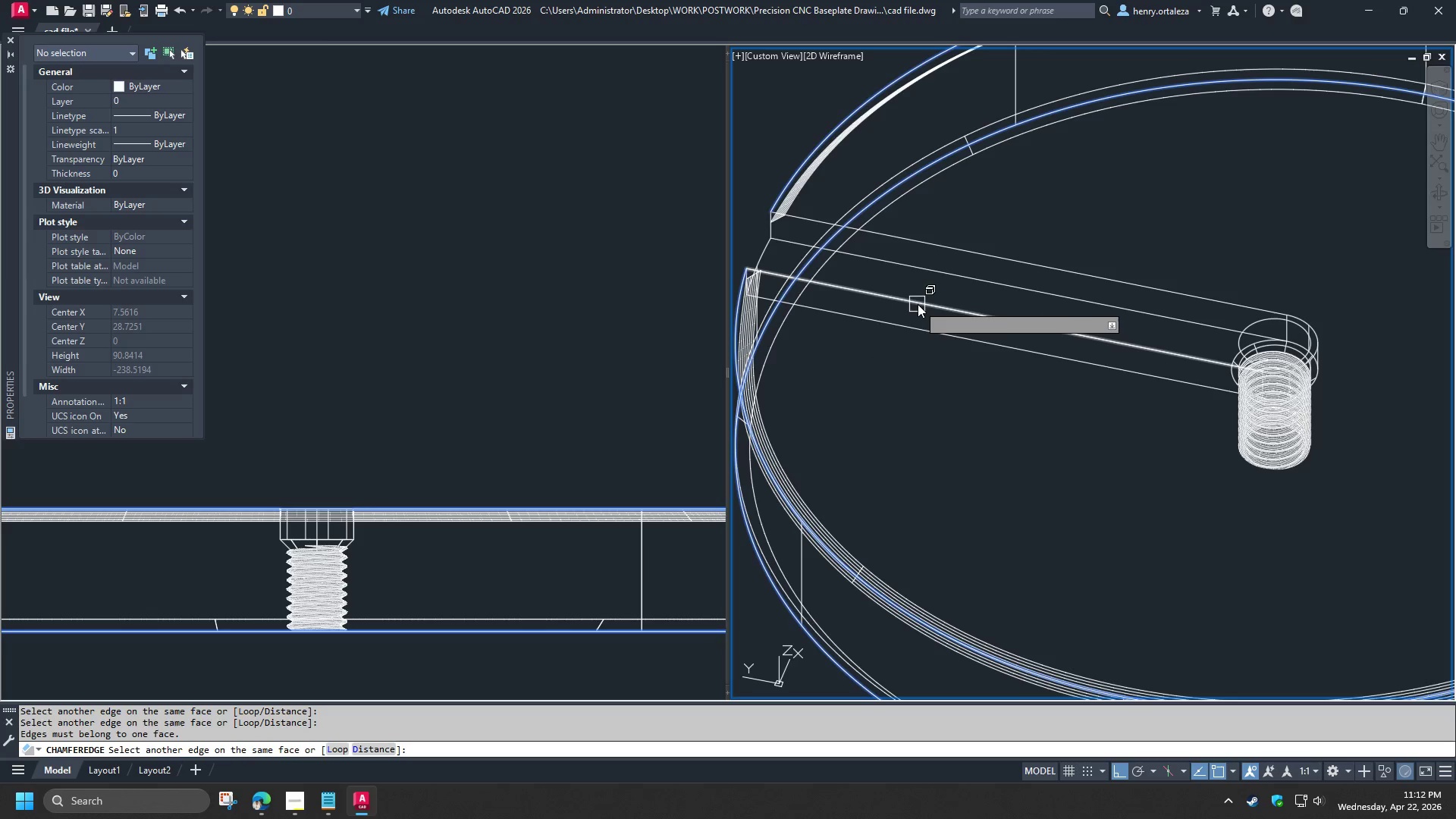 
left_click([918, 304])
 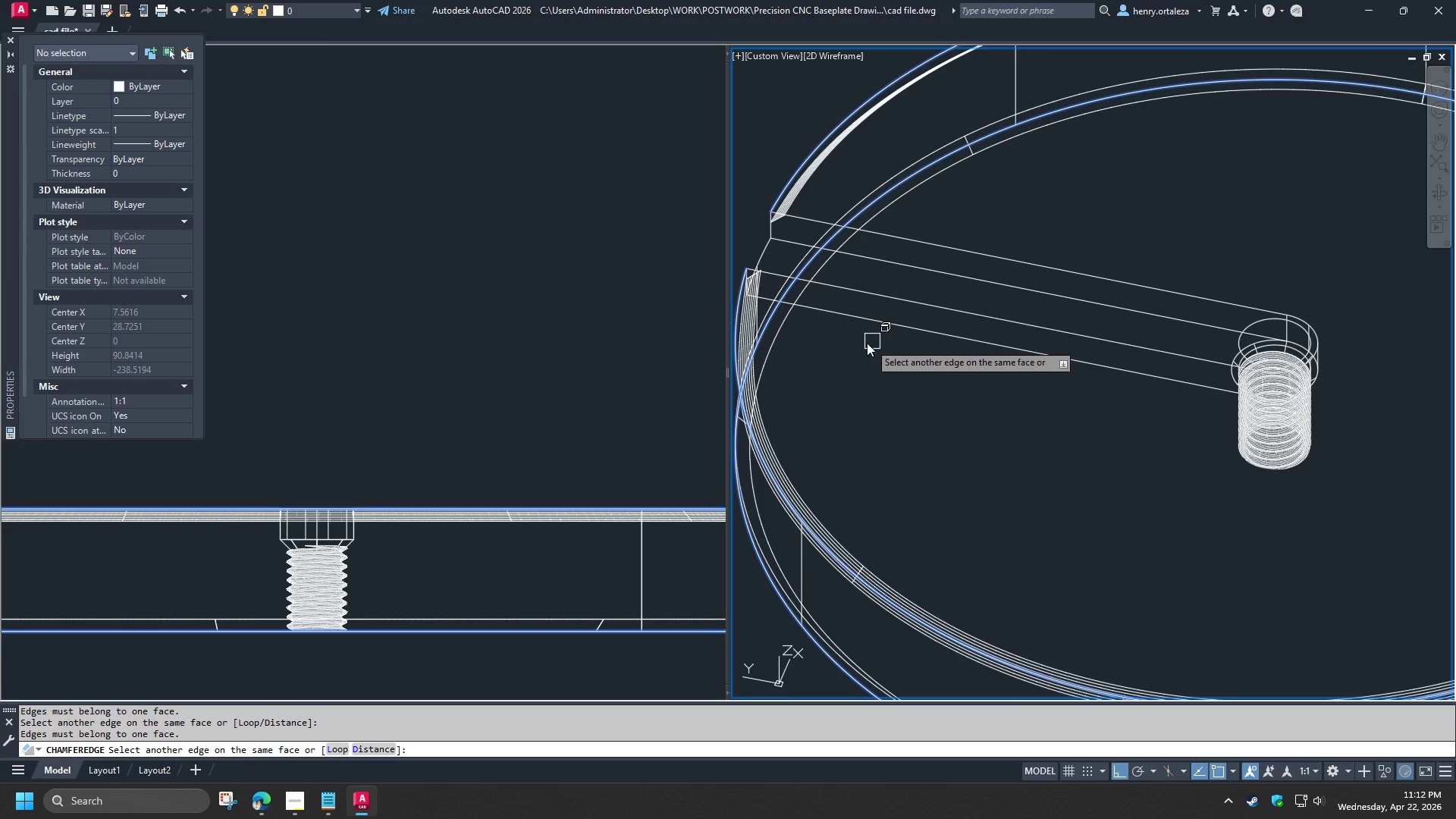 
hold_key(key=ShiftLeft, duration=1.52)
 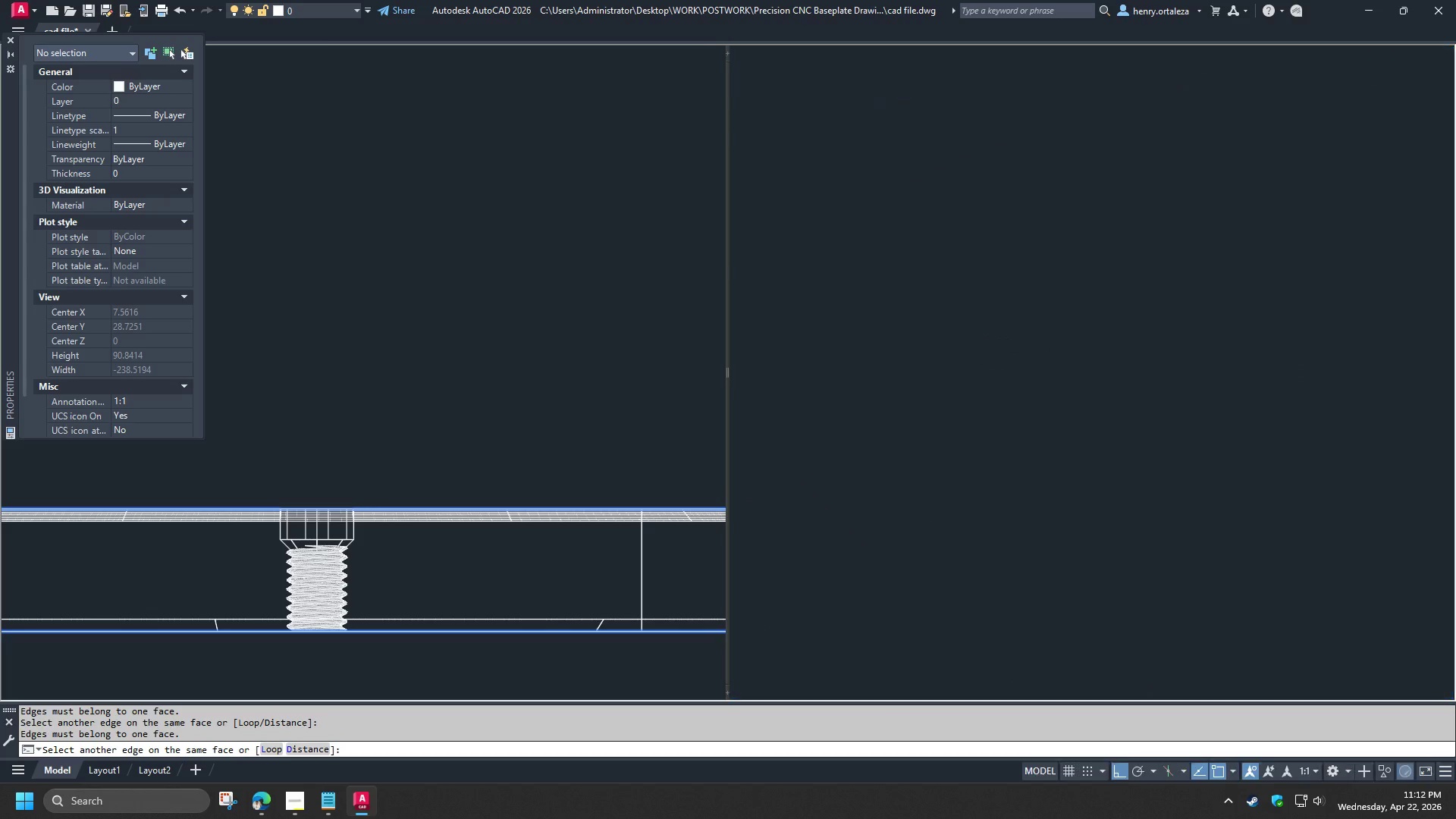 
key(Shift+ShiftLeft)
 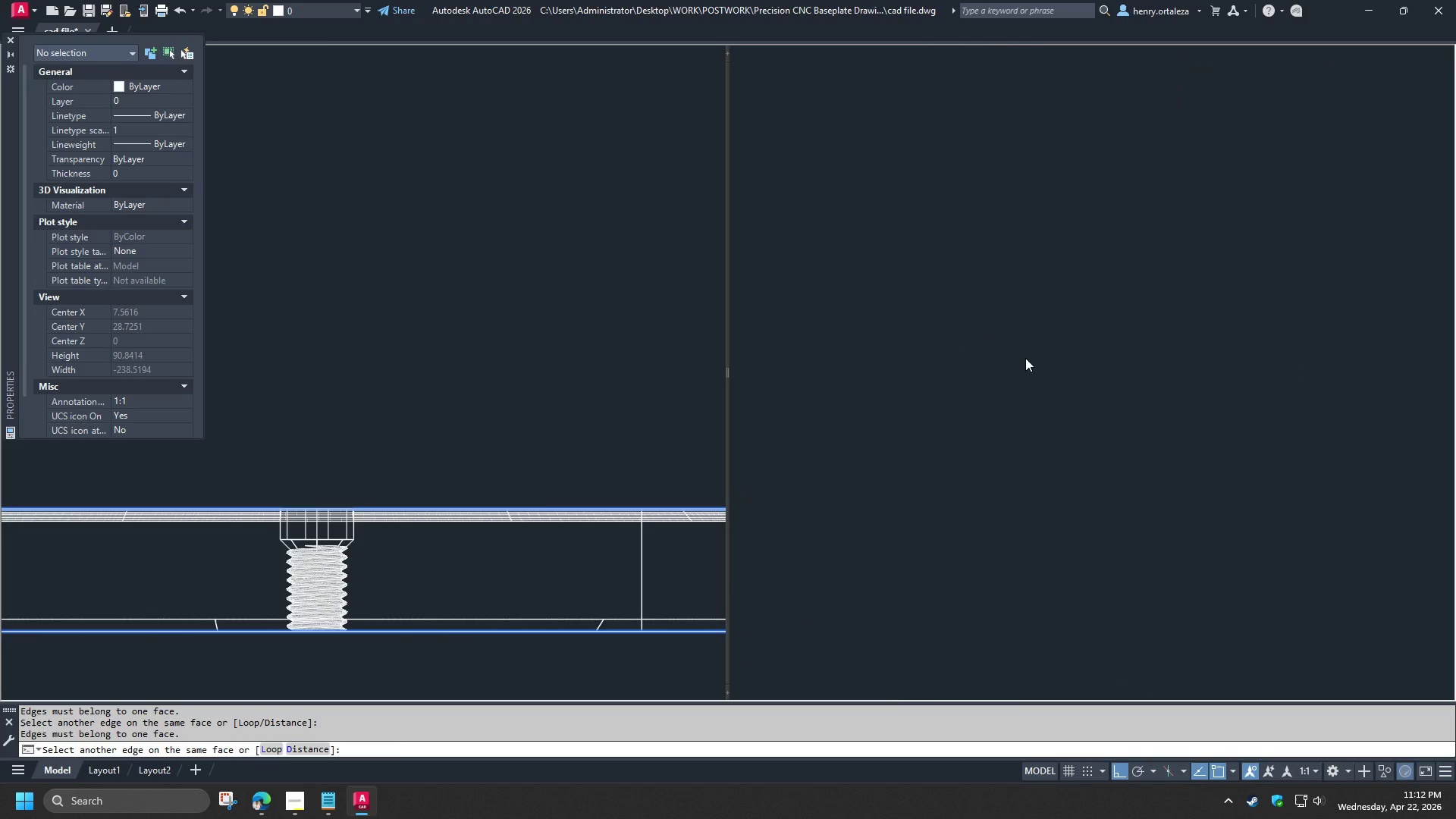 
key(Shift+ShiftLeft)
 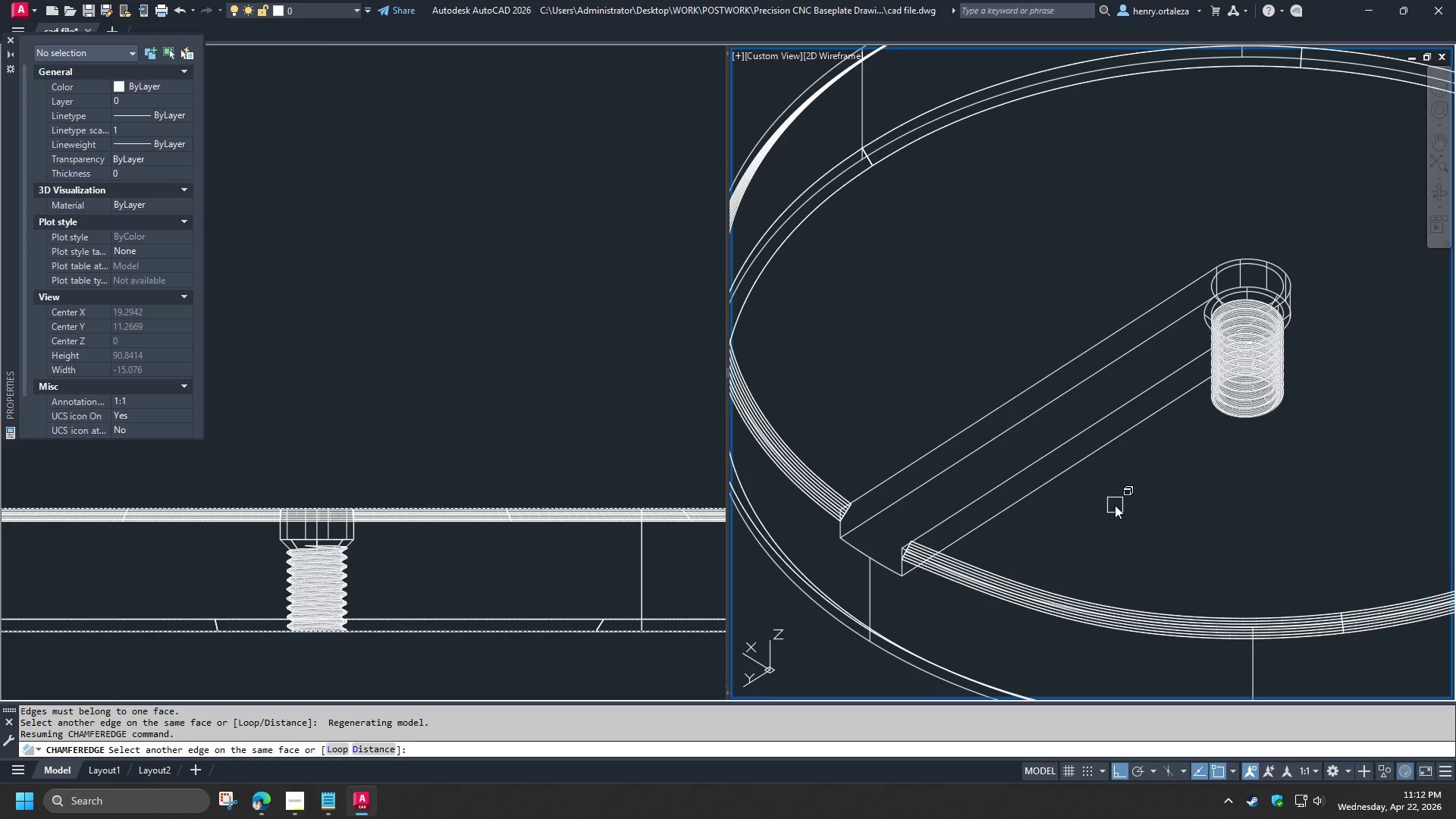 
wait(10.86)
 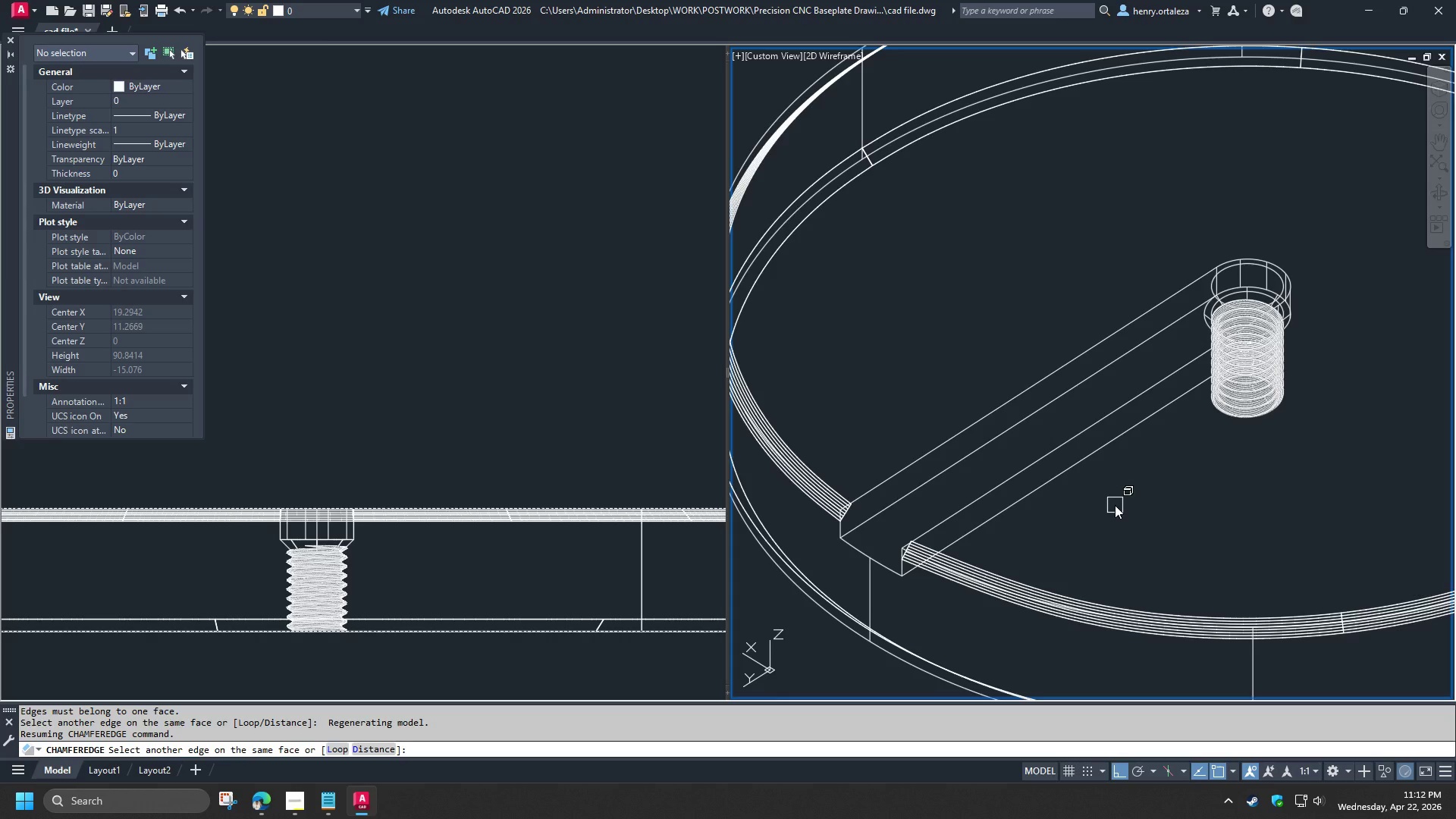 
left_click([1051, 368])
 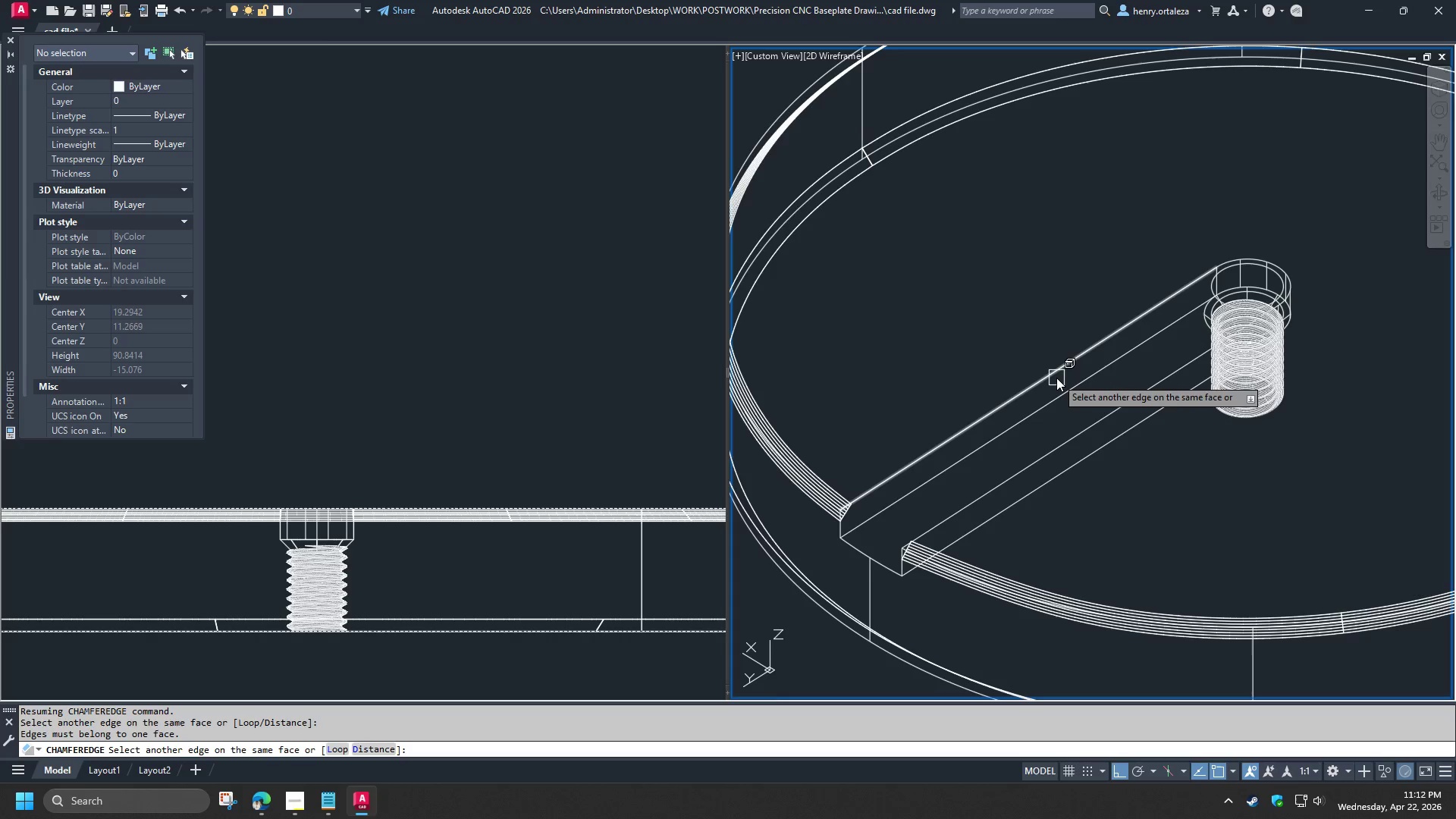 
wait(8.14)
 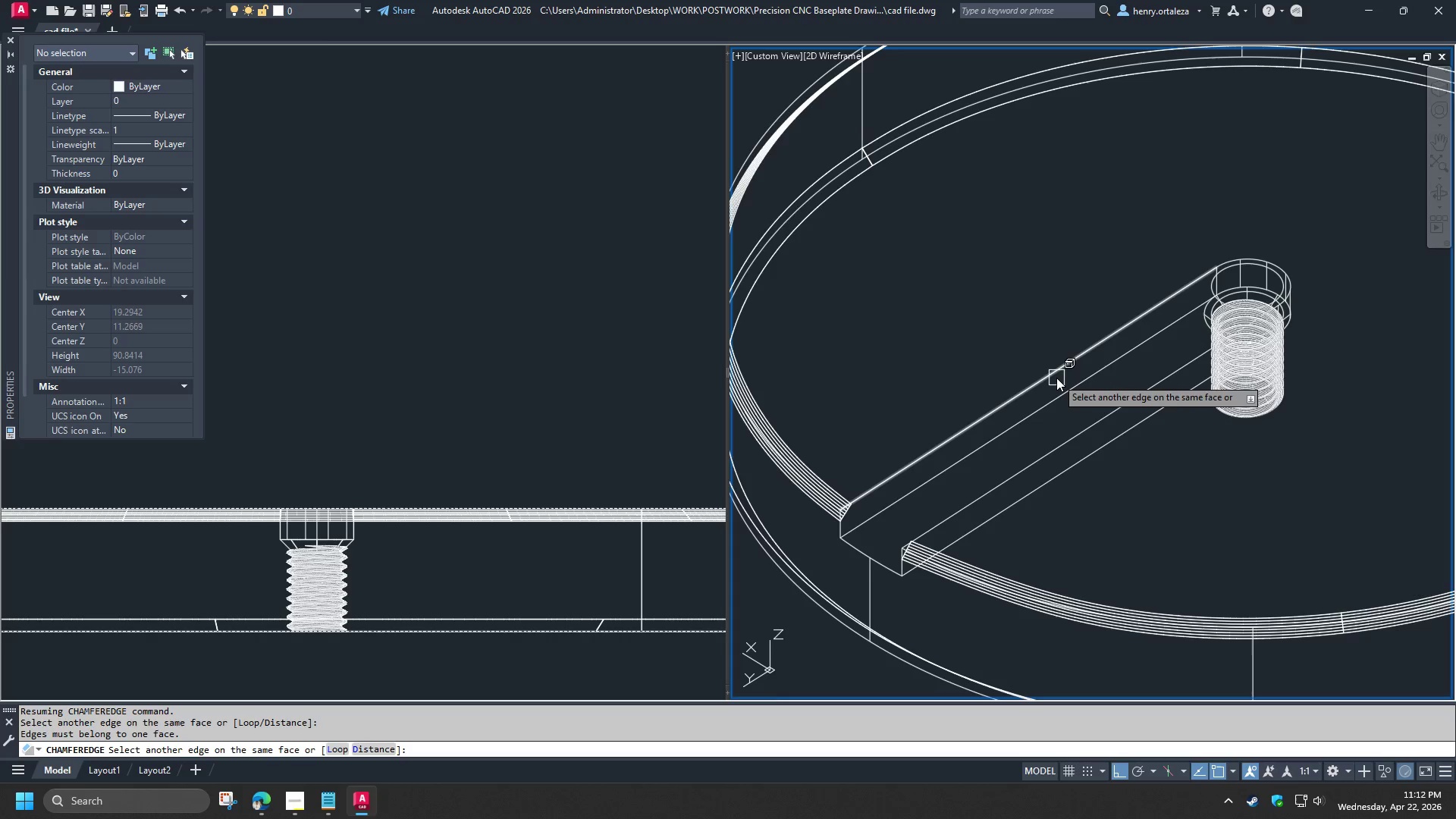 
scroll: coordinate [1154, 511], scroll_direction: down, amount: 1.0
 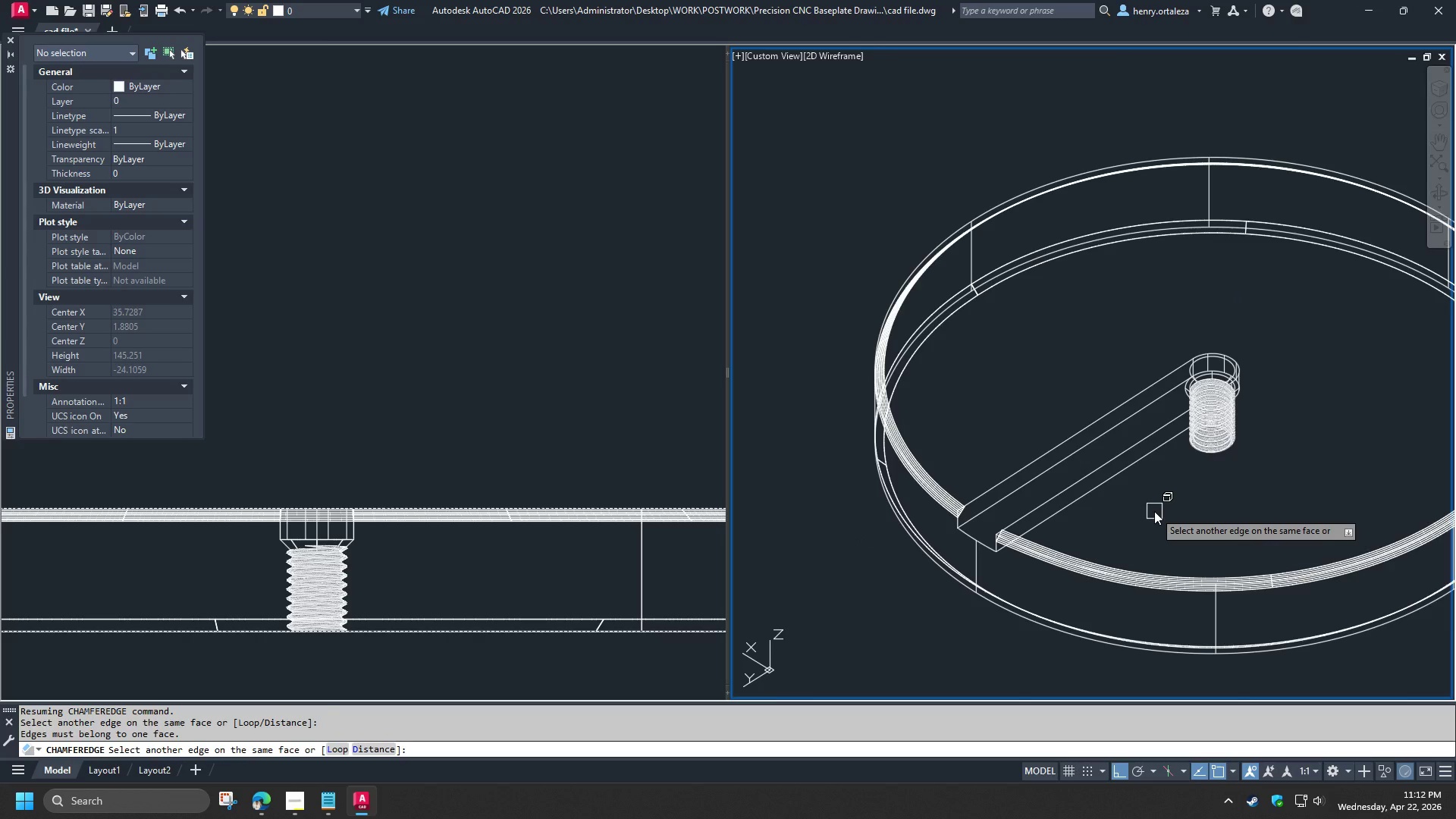 
key(Space)
 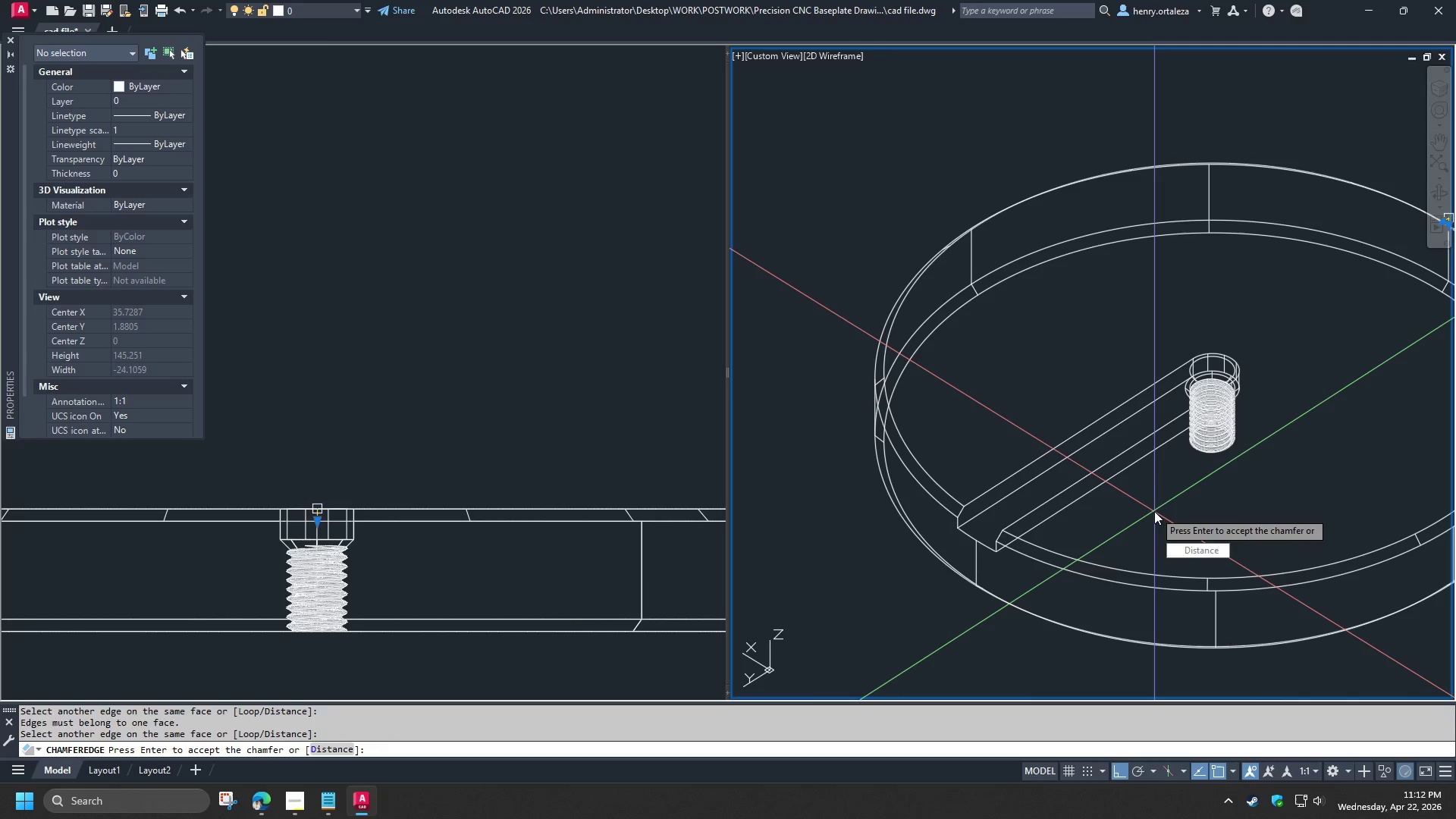 
key(Space)
 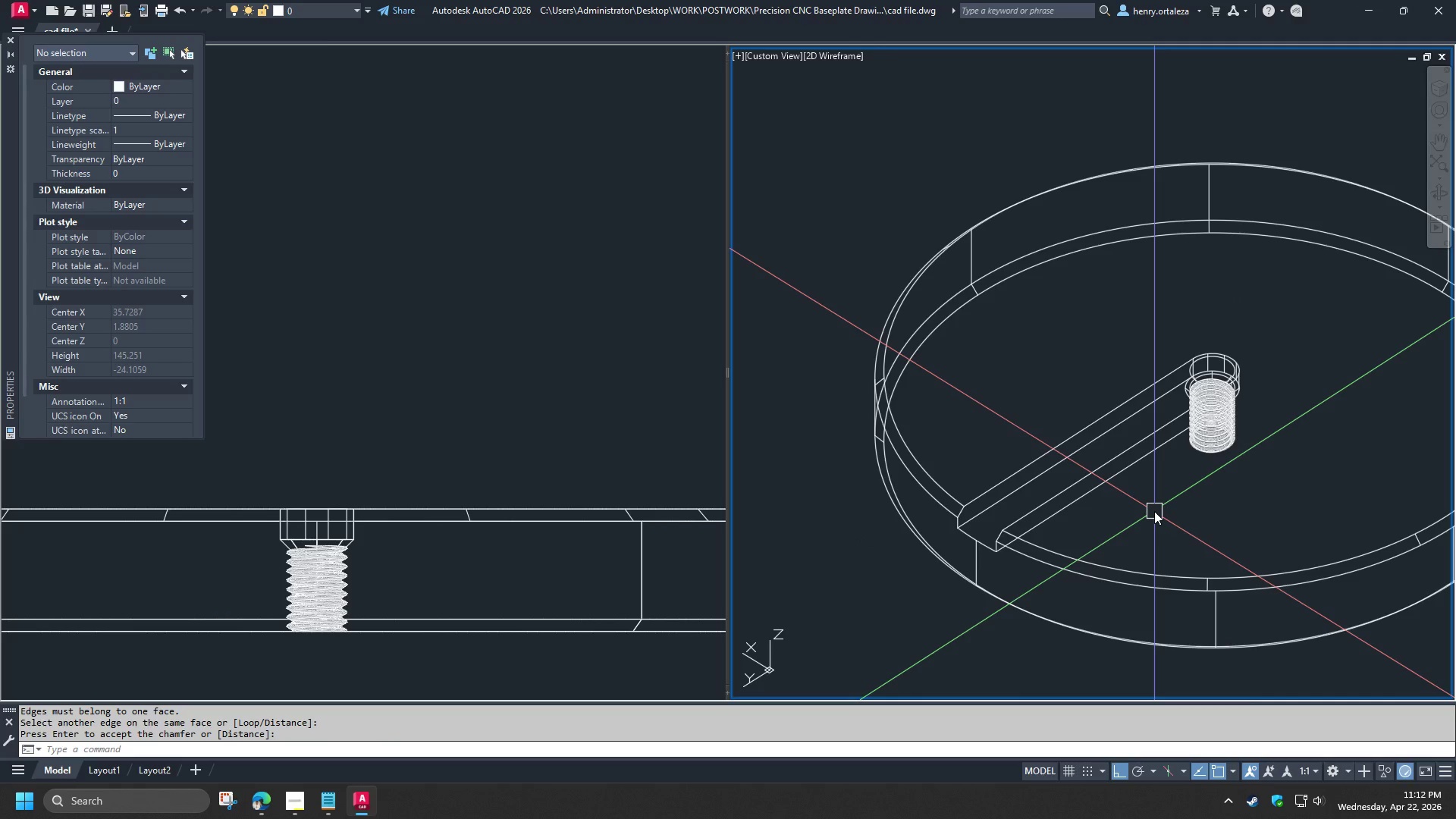 
hold_key(key=ShiftLeft, duration=1.5)
 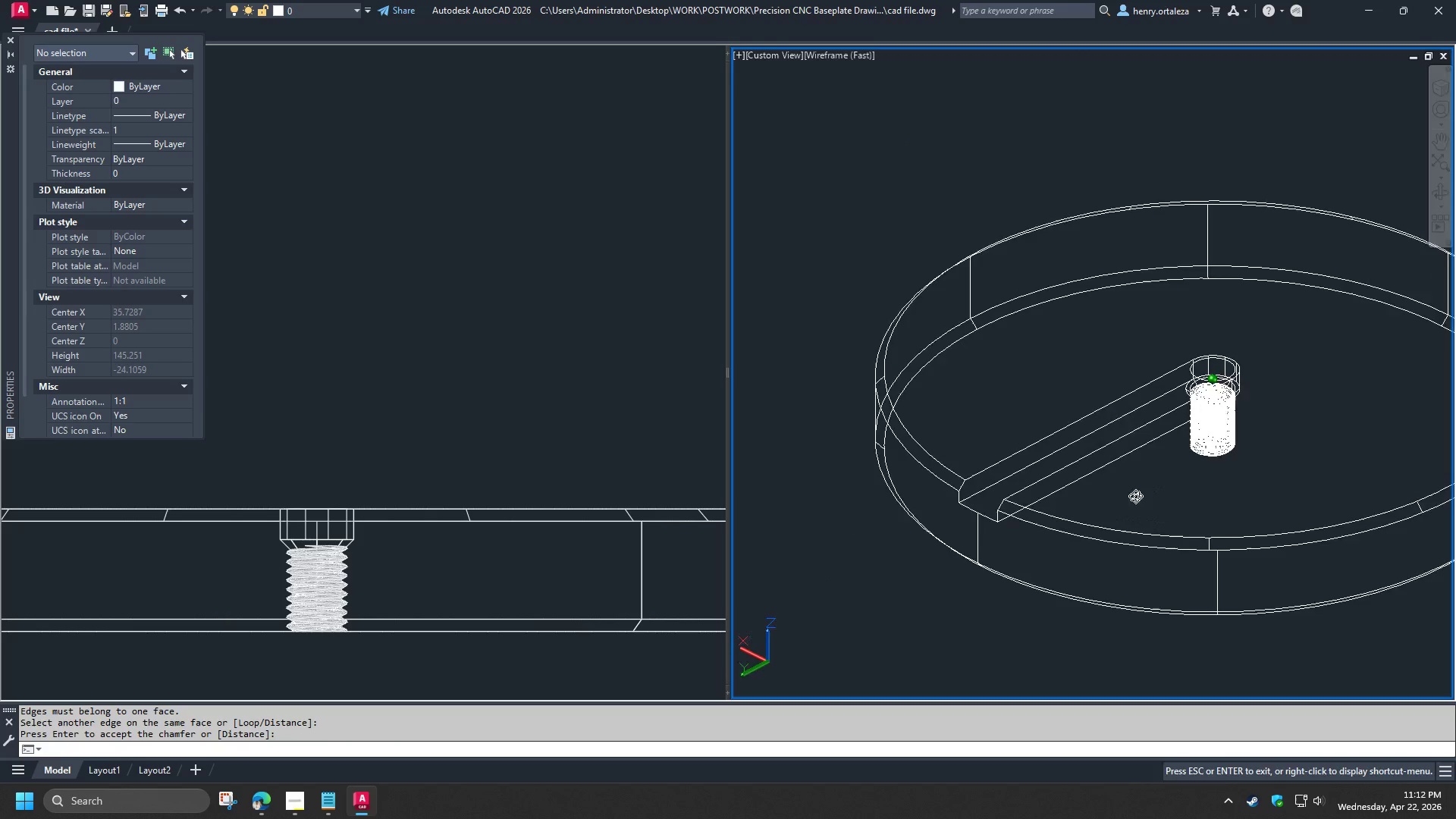 
key(Shift+ShiftLeft)
 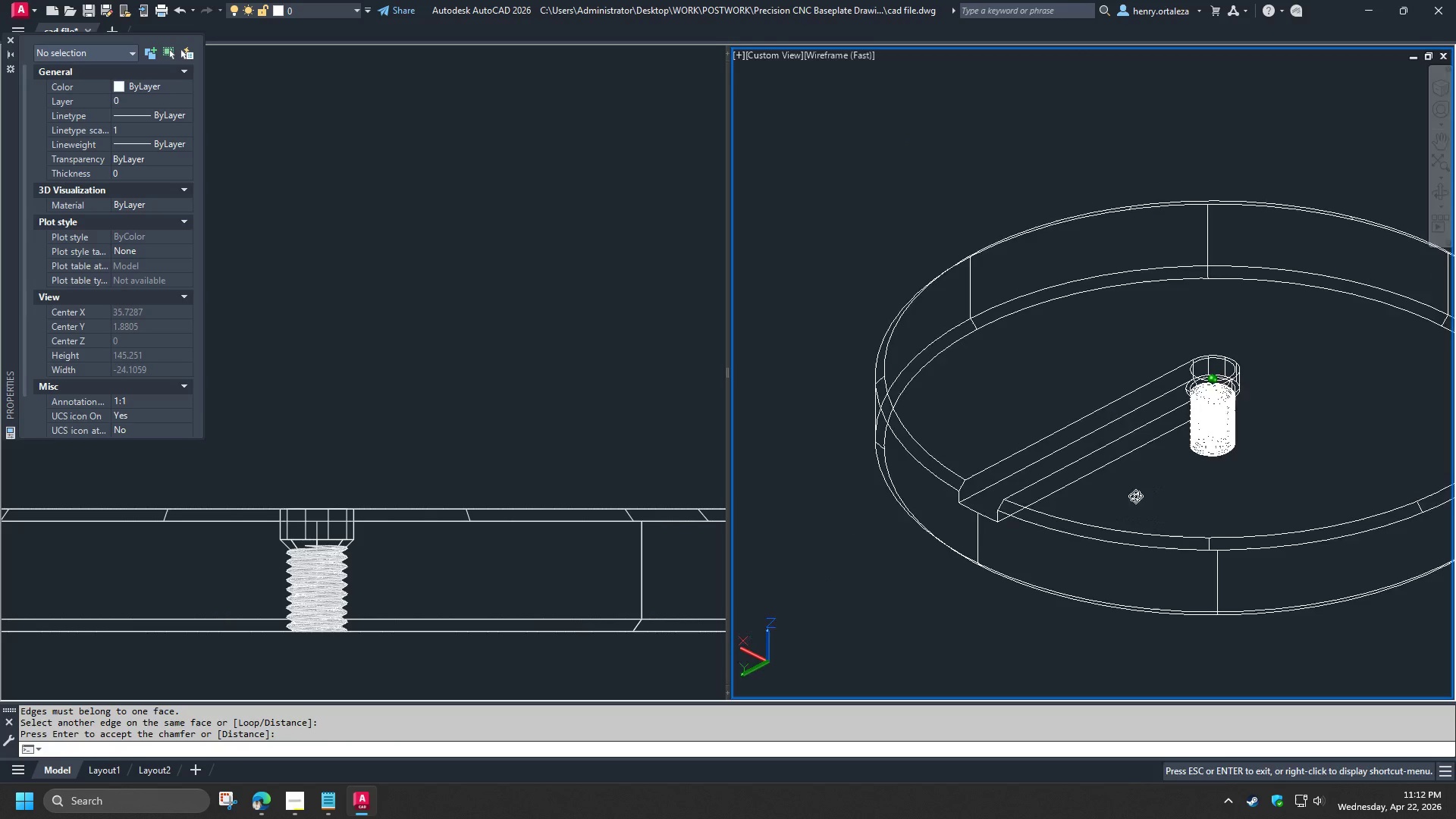 
key(Shift+ShiftLeft)
 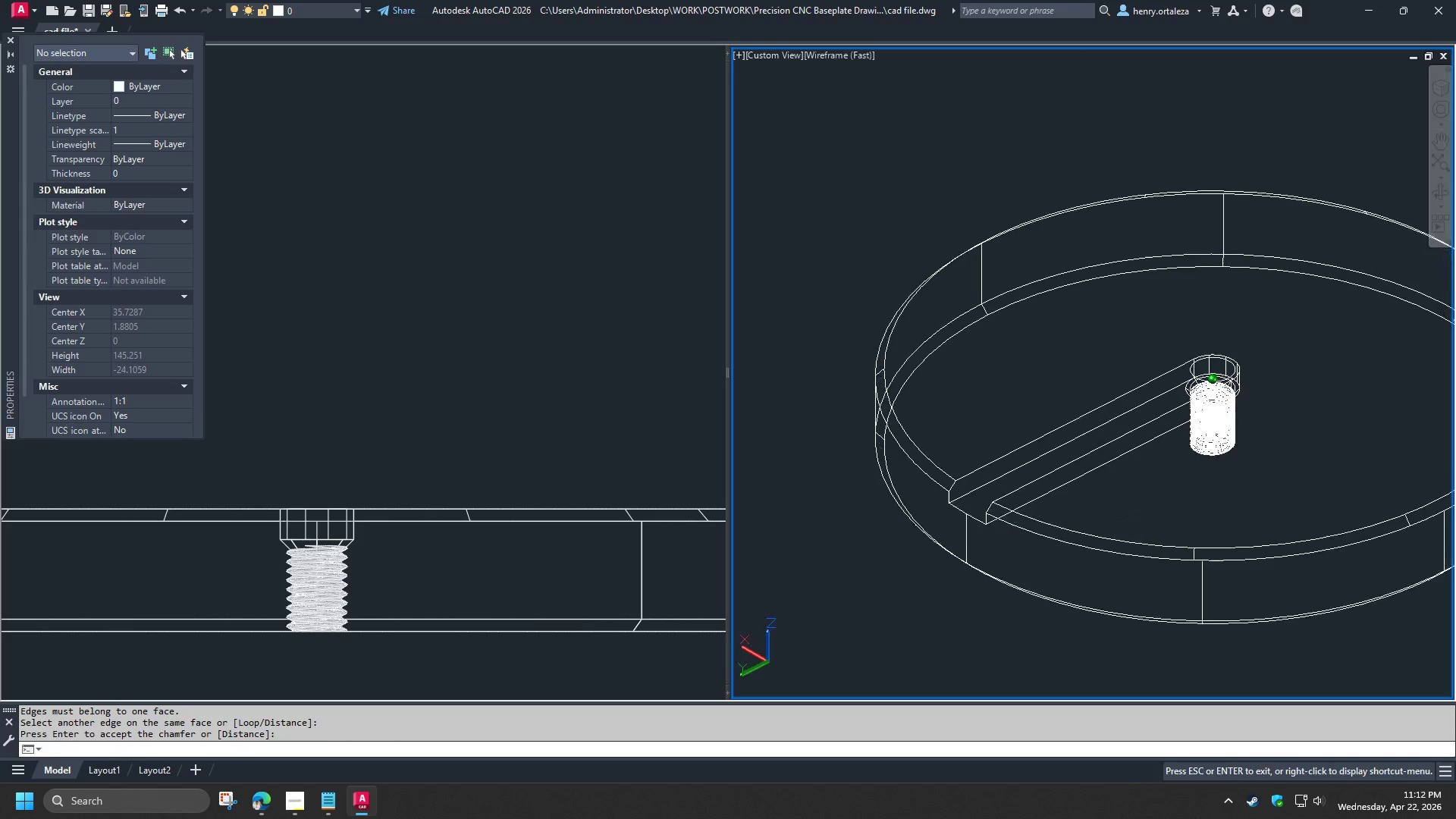 
key(Shift+ShiftLeft)
 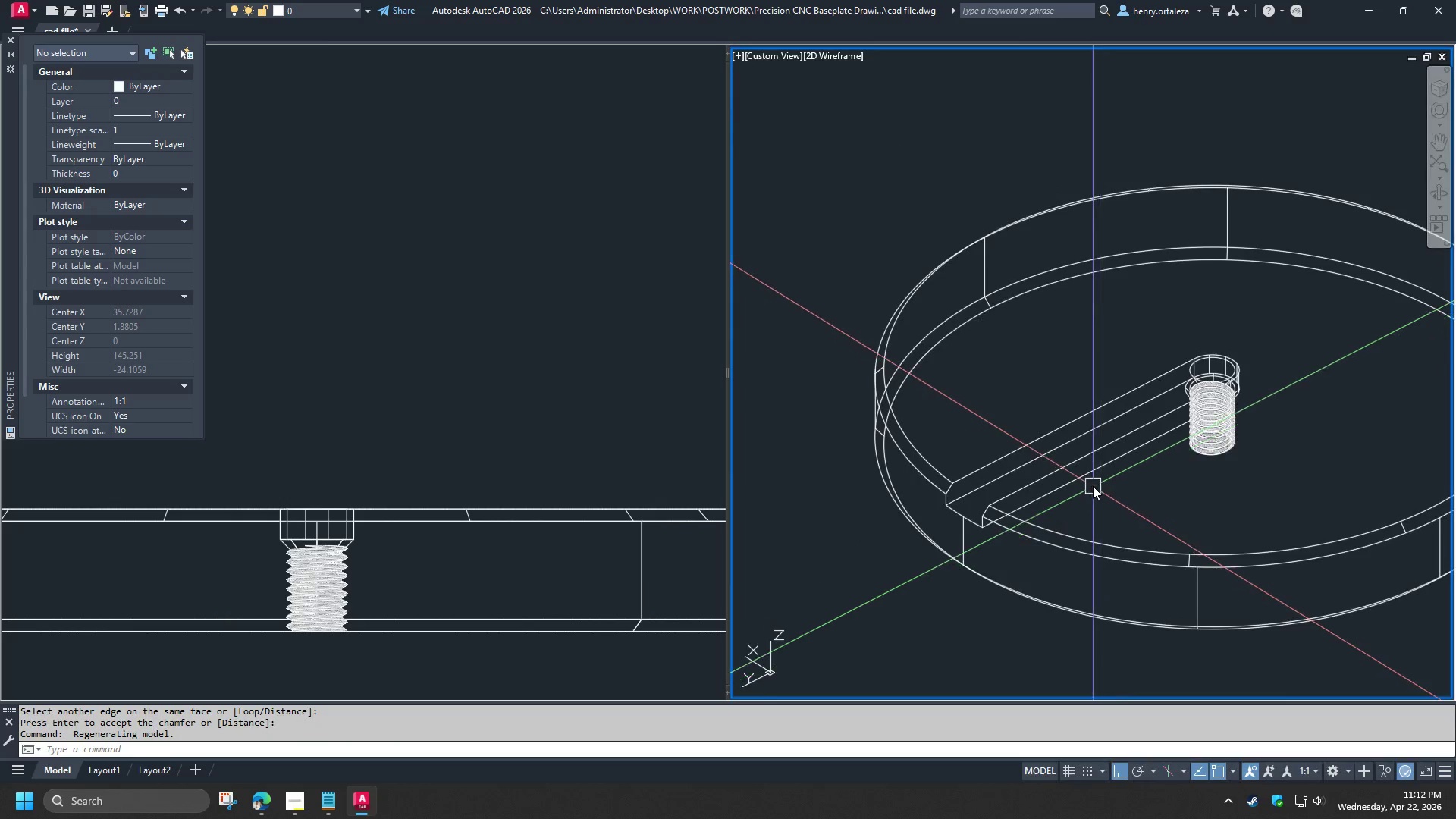 
key(Space)
 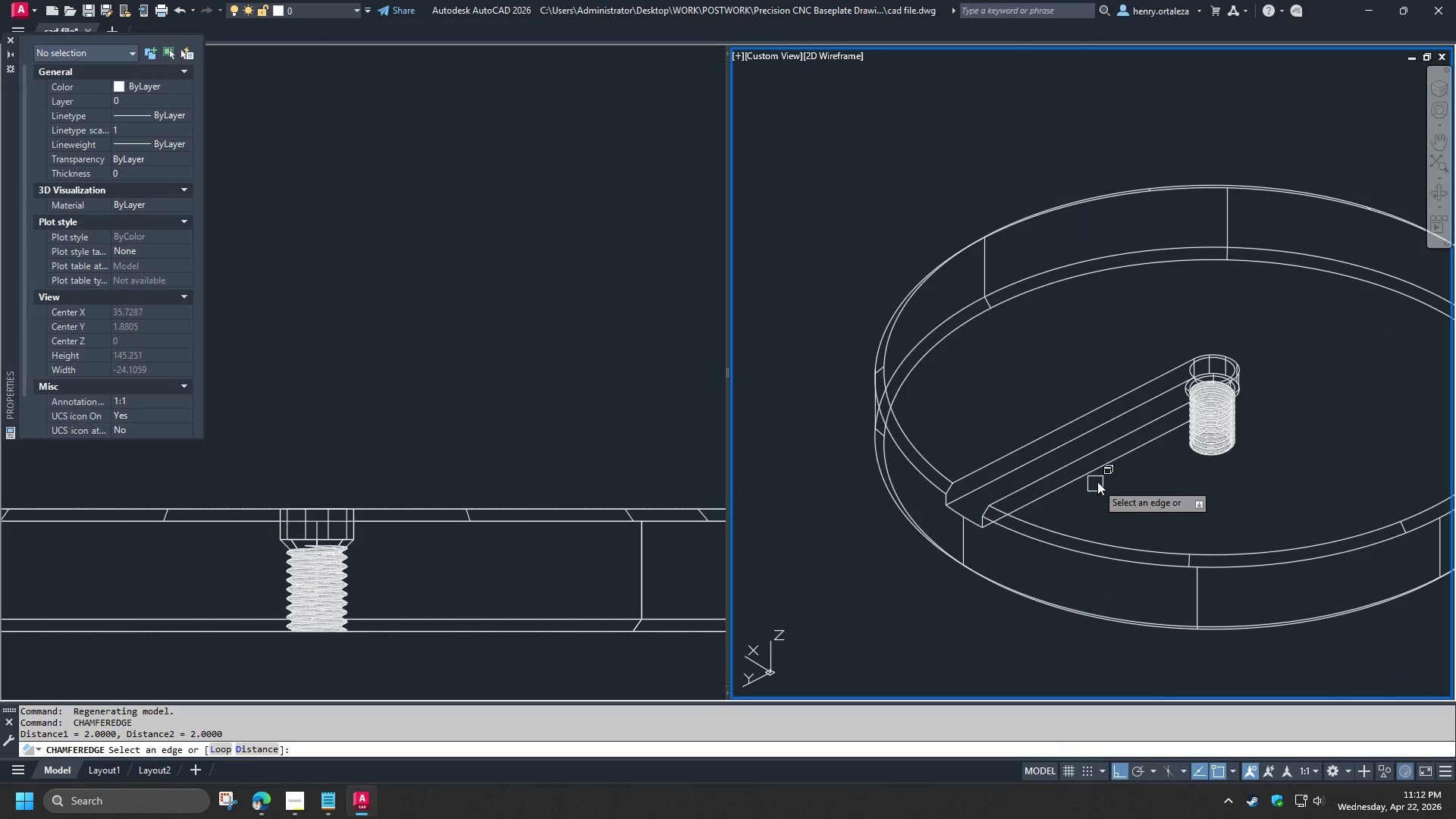 
key(C)
 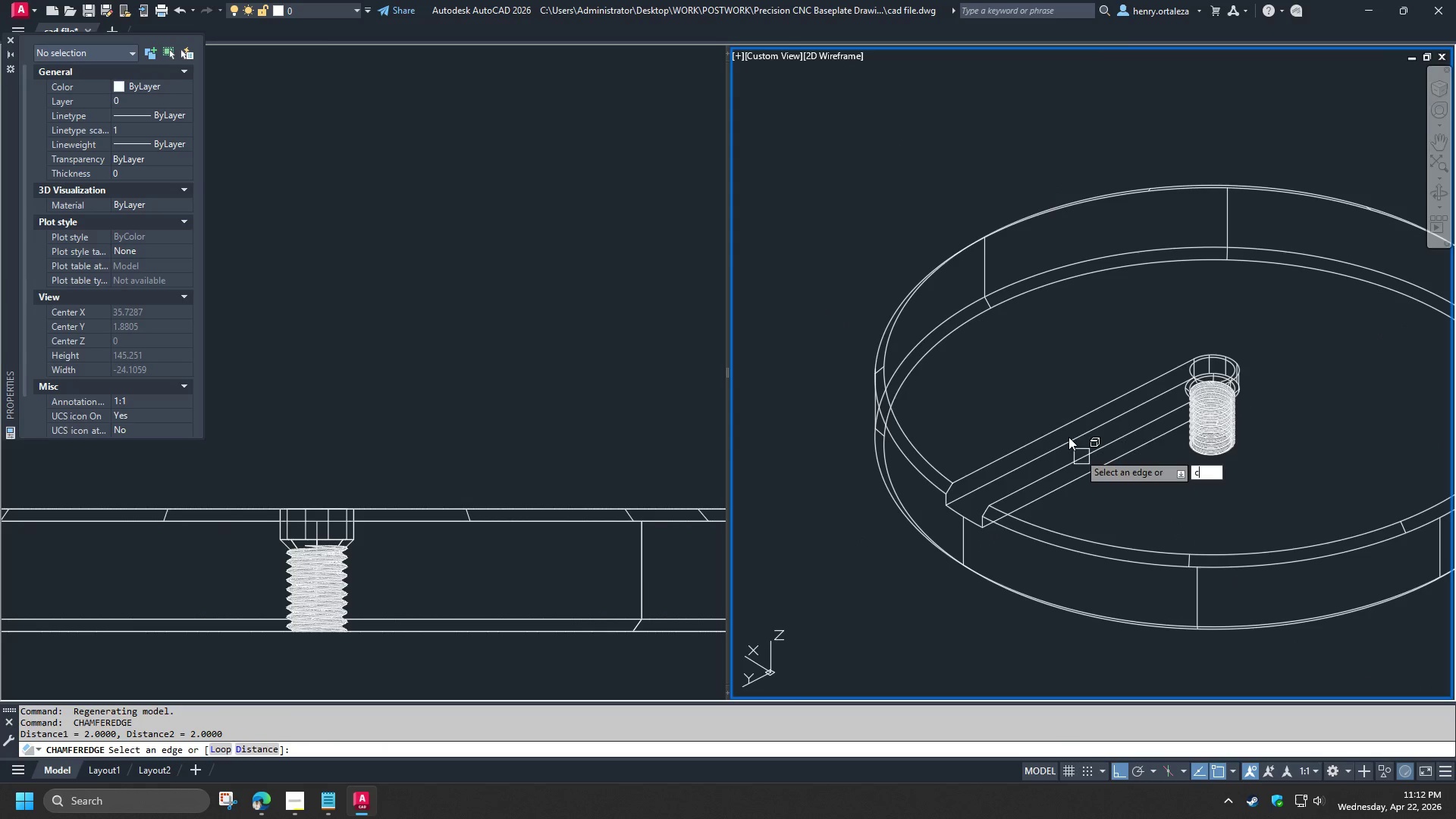 
key(Space)
 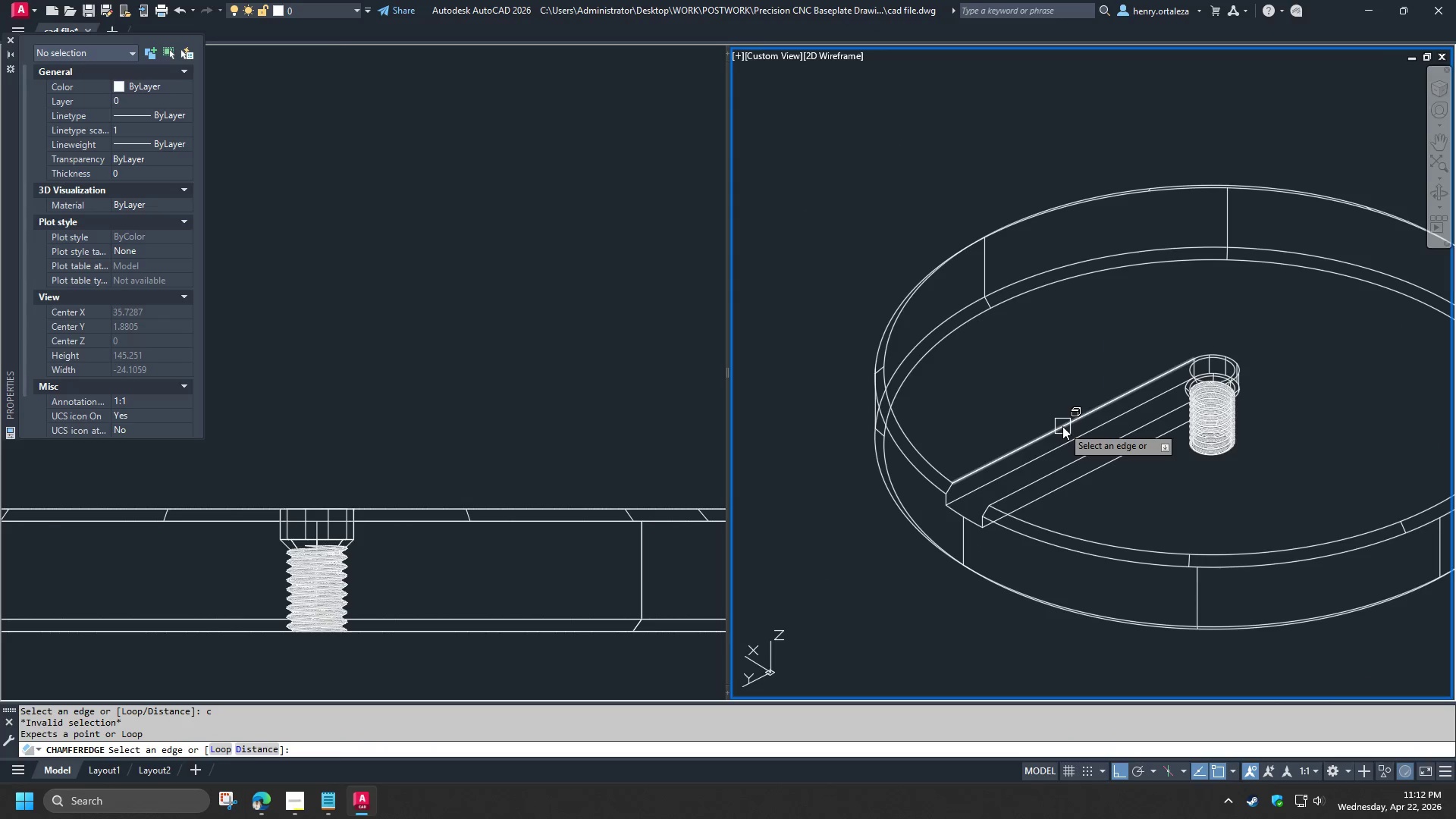 
left_click([1062, 426])
 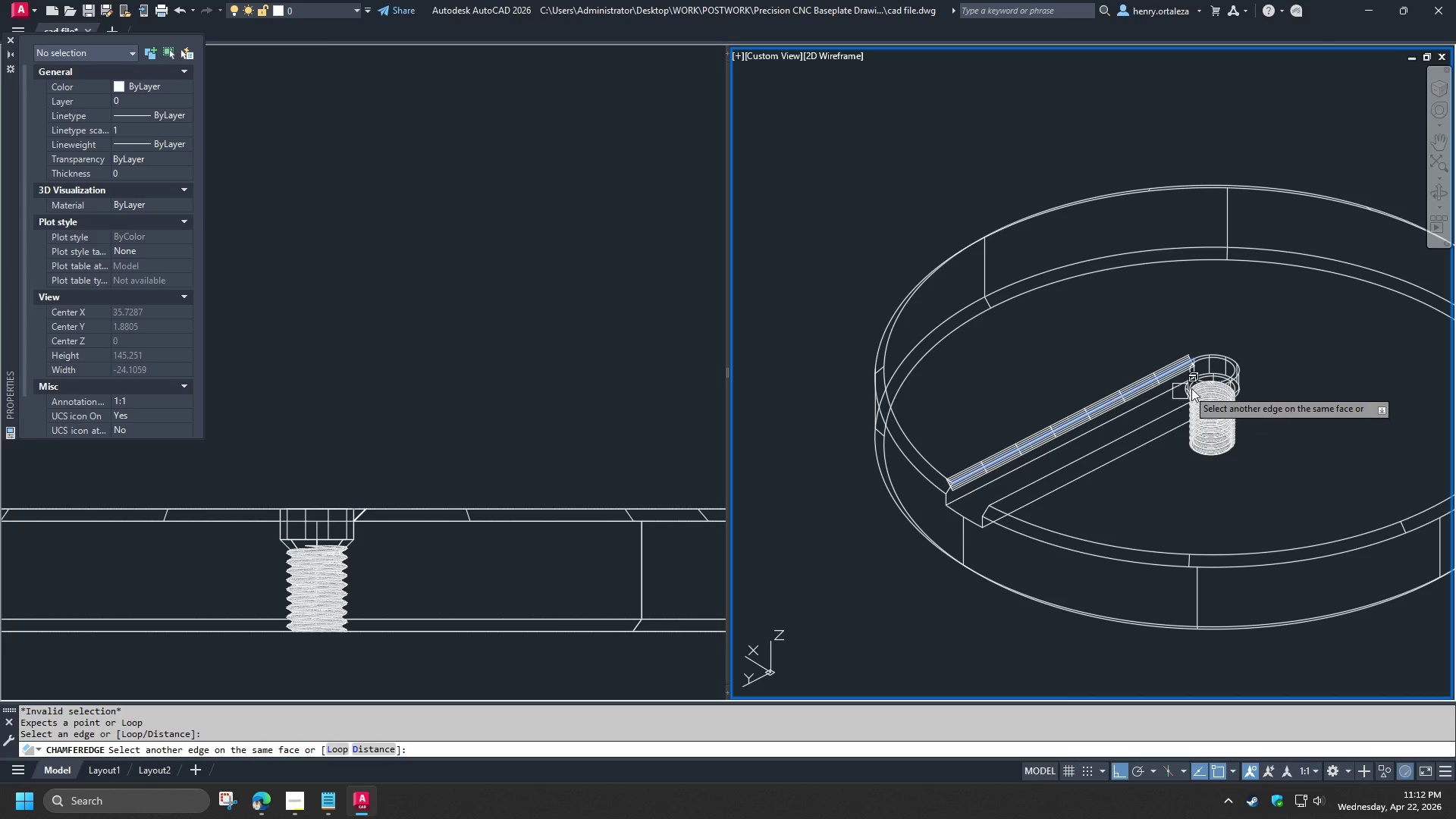 
scroll: coordinate [1232, 343], scroll_direction: up, amount: 3.0
 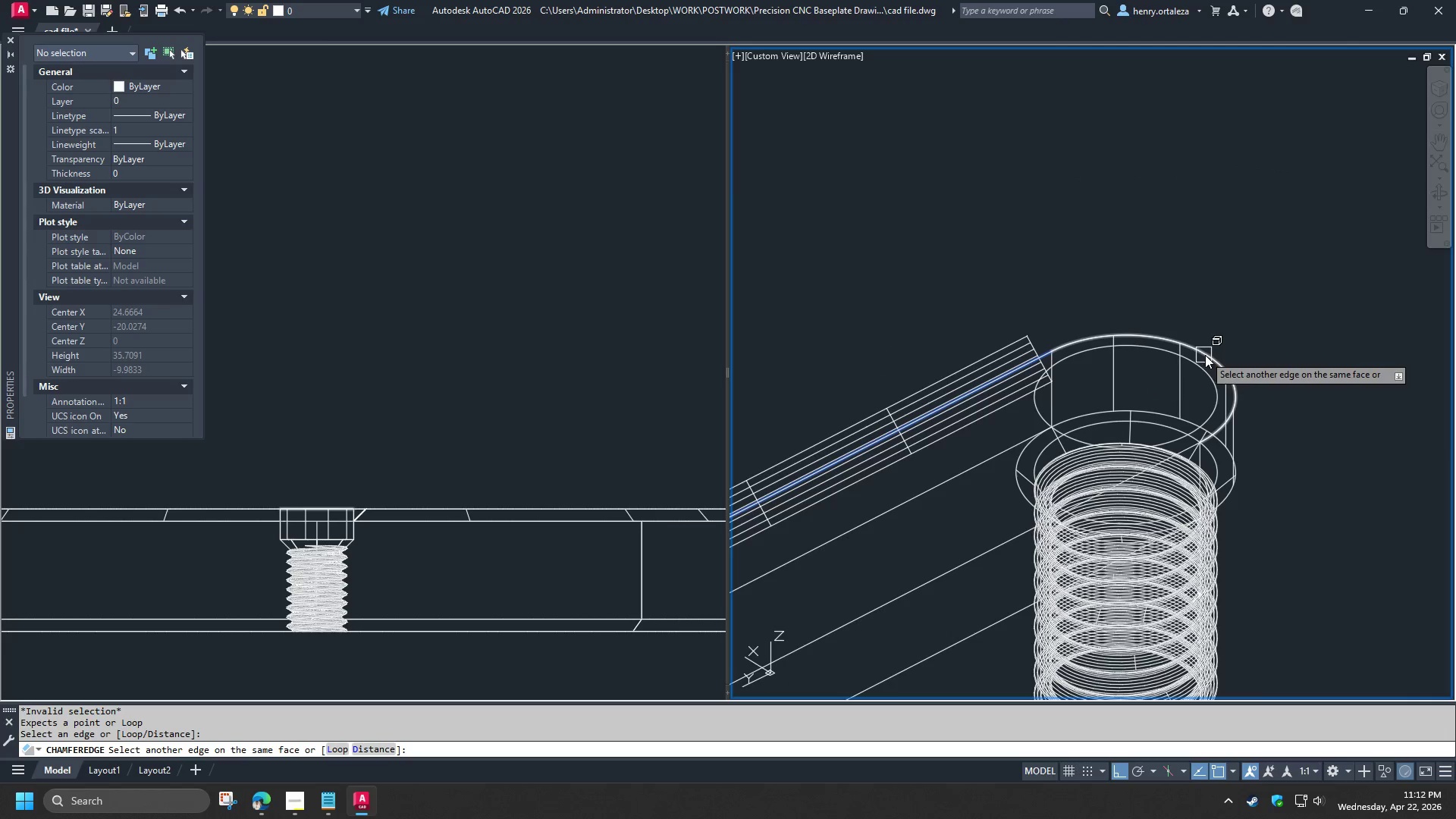 
left_click([1205, 355])
 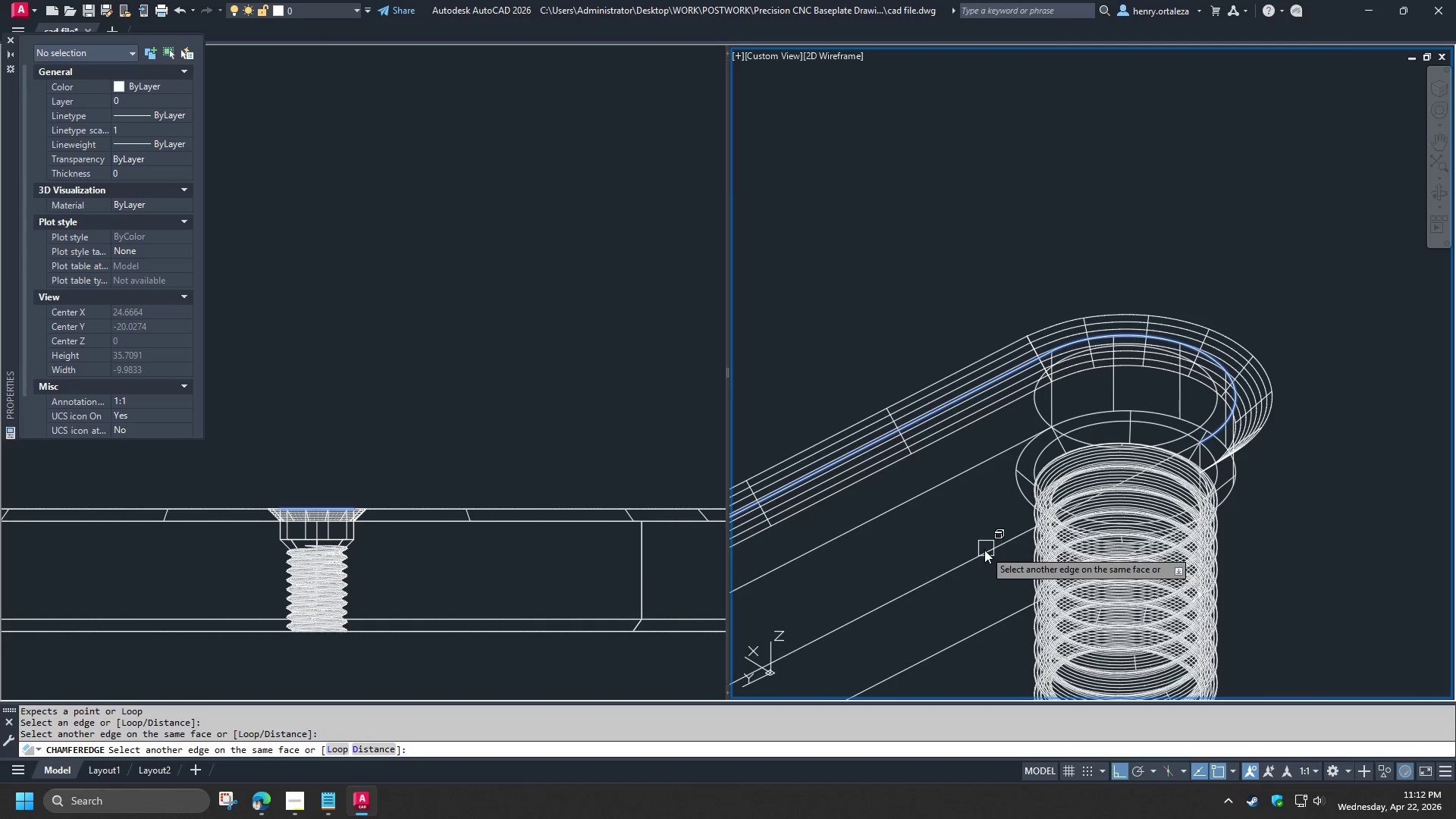 
left_click([984, 551])
 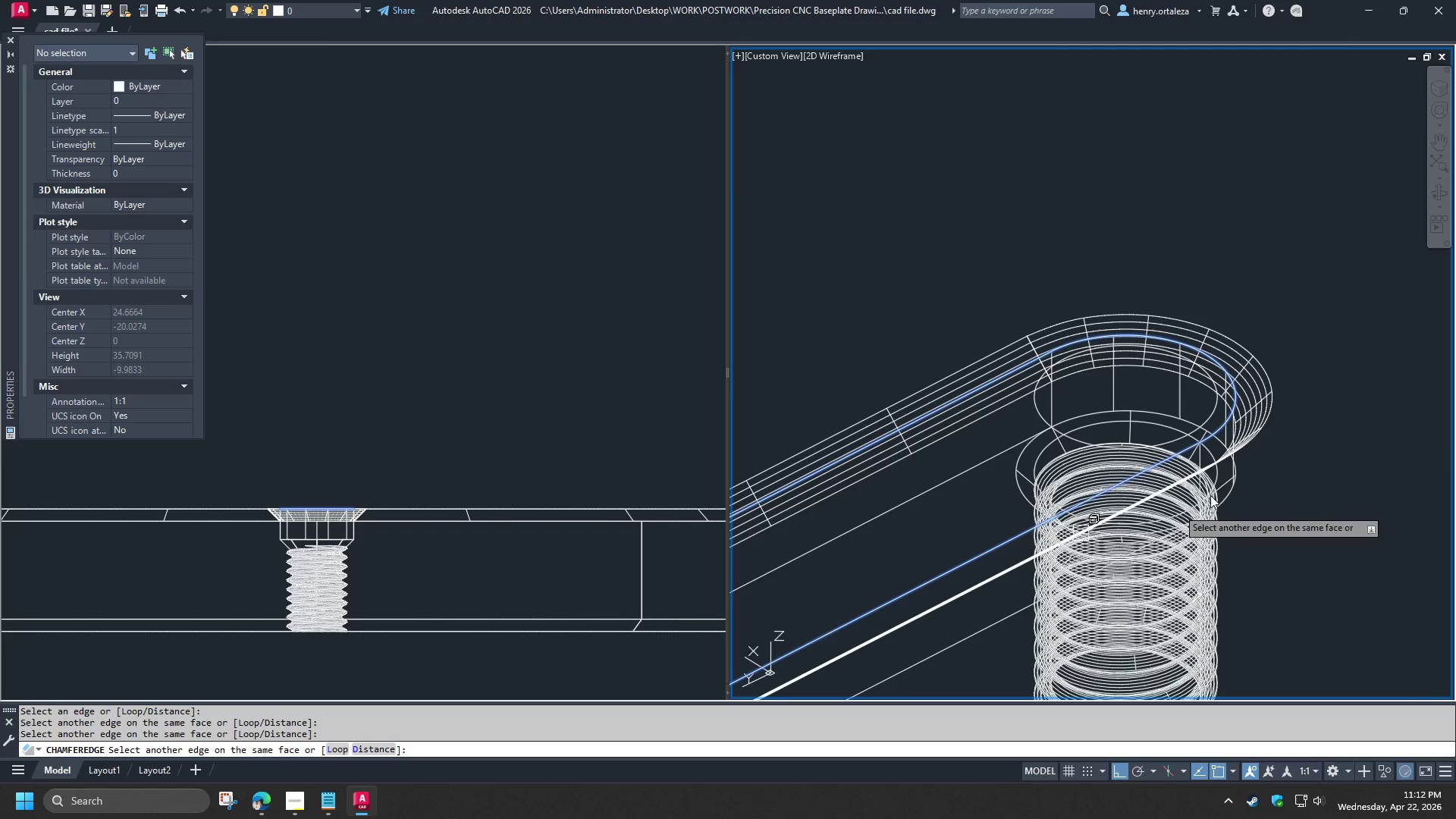 
key(Shift+ShiftLeft)
 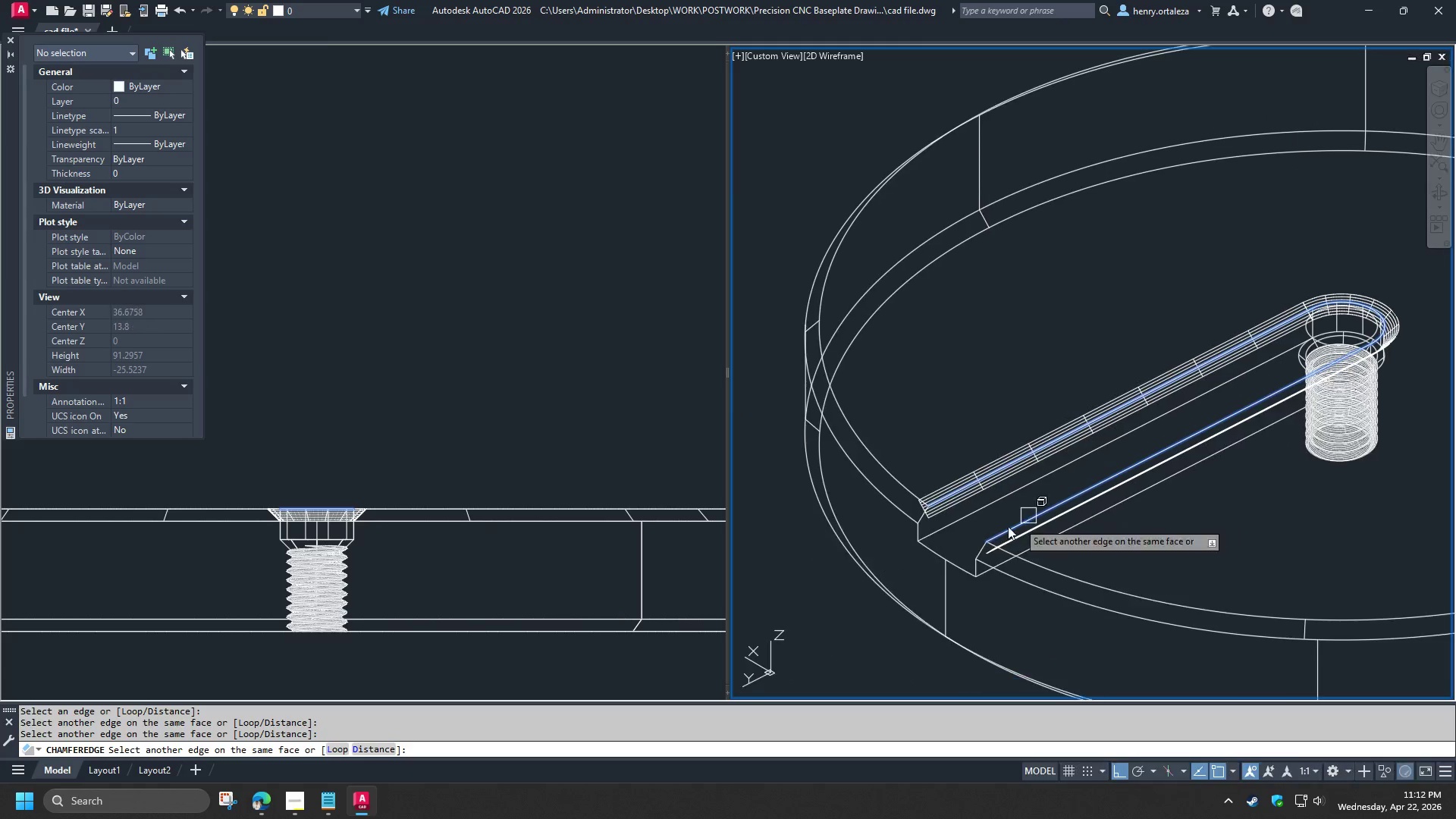 
scroll: coordinate [1279, 444], scroll_direction: down, amount: 2.0
 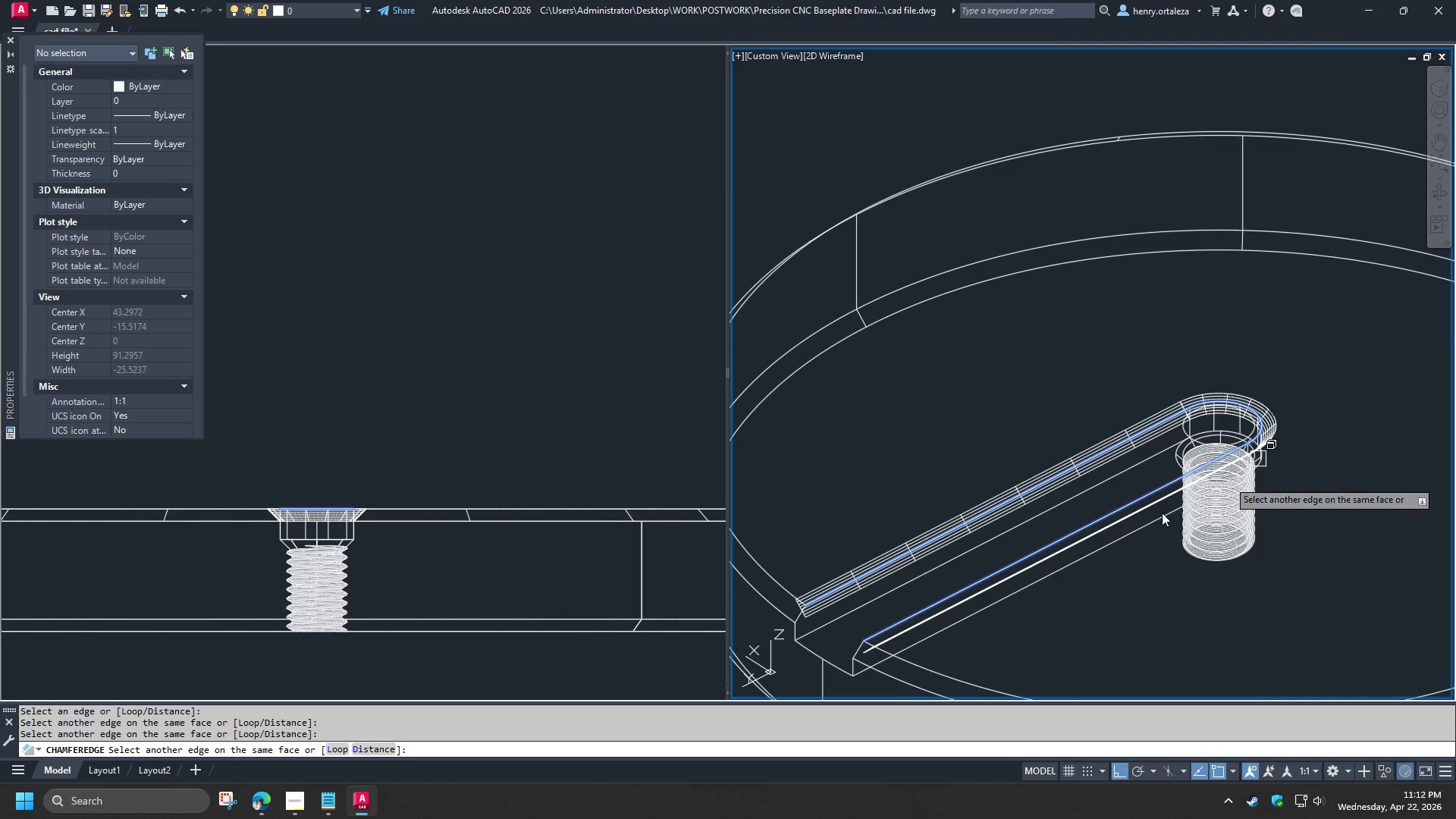 
hold_key(key=ShiftLeft, duration=1.16)
 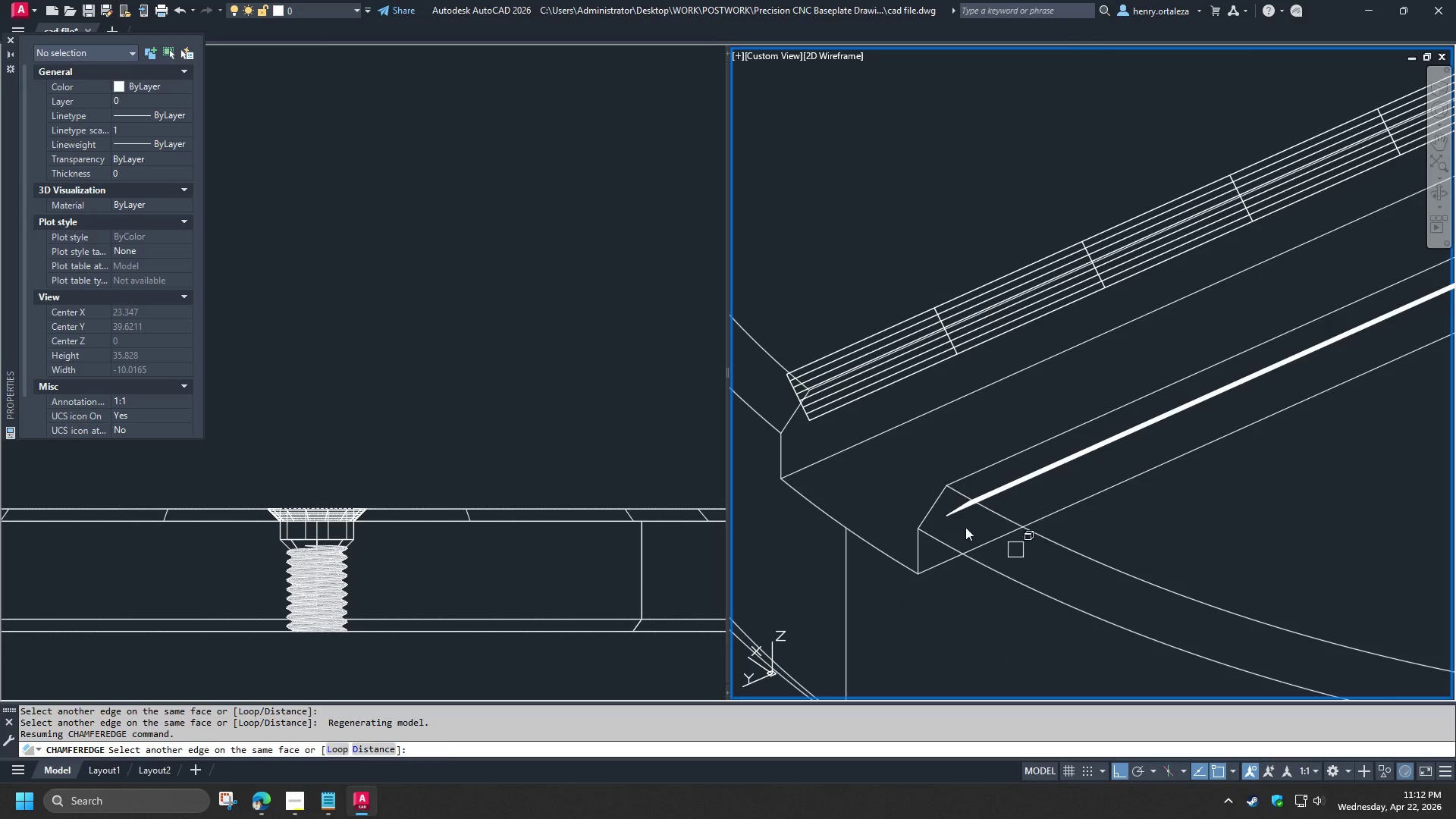 
scroll: coordinate [971, 555], scroll_direction: up, amount: 2.0
 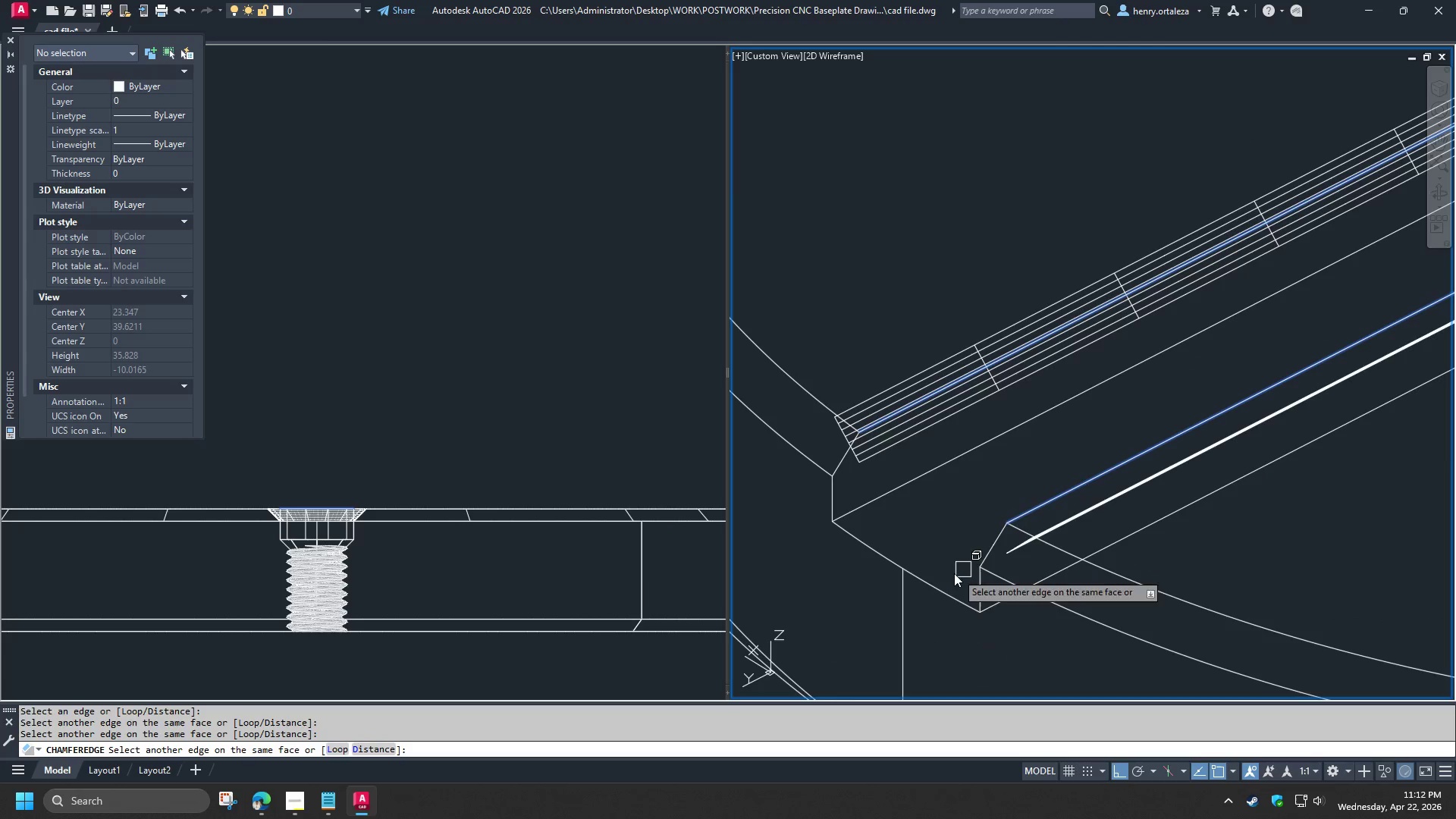 
key(Space)
 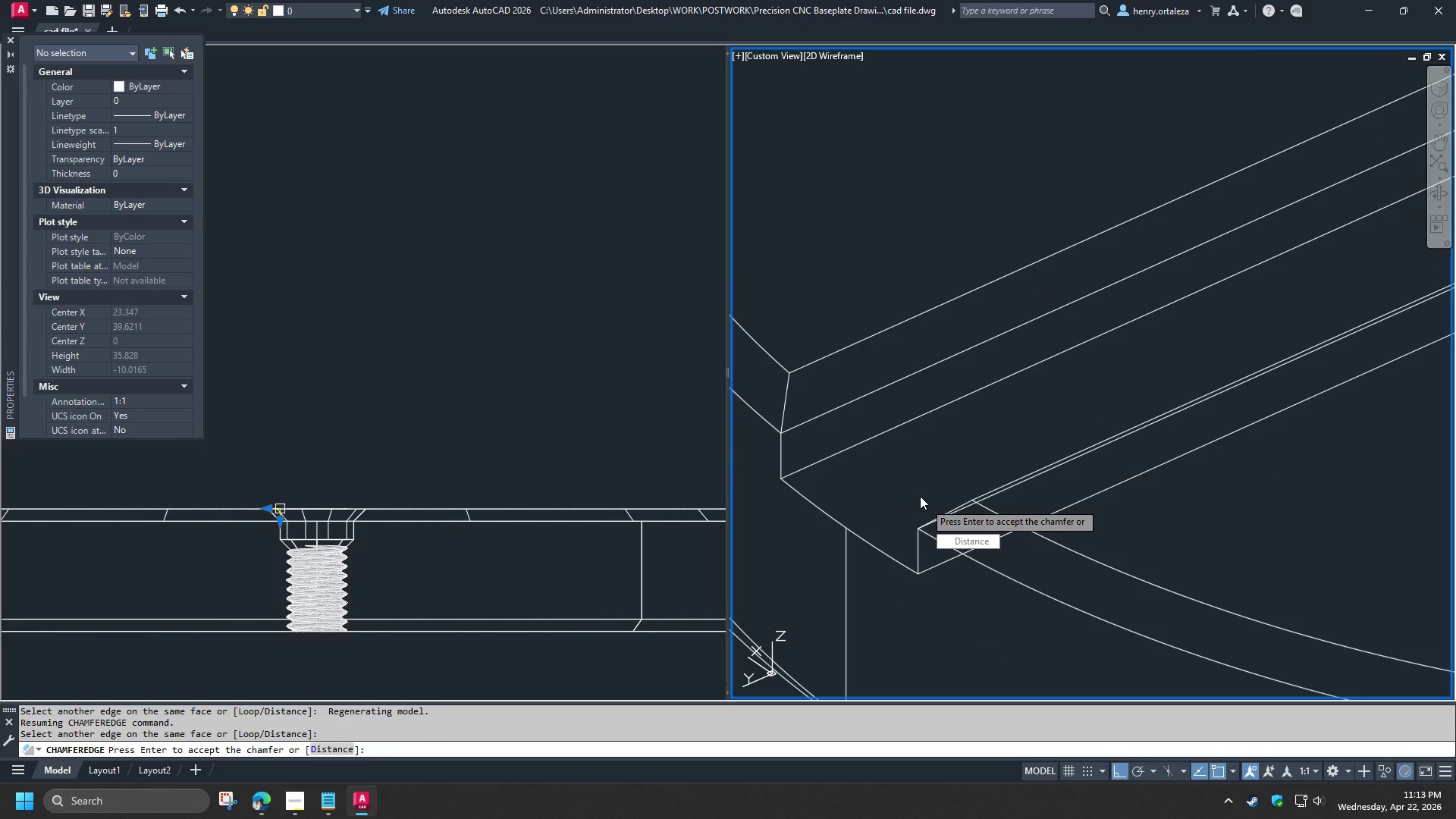 
key(Space)
 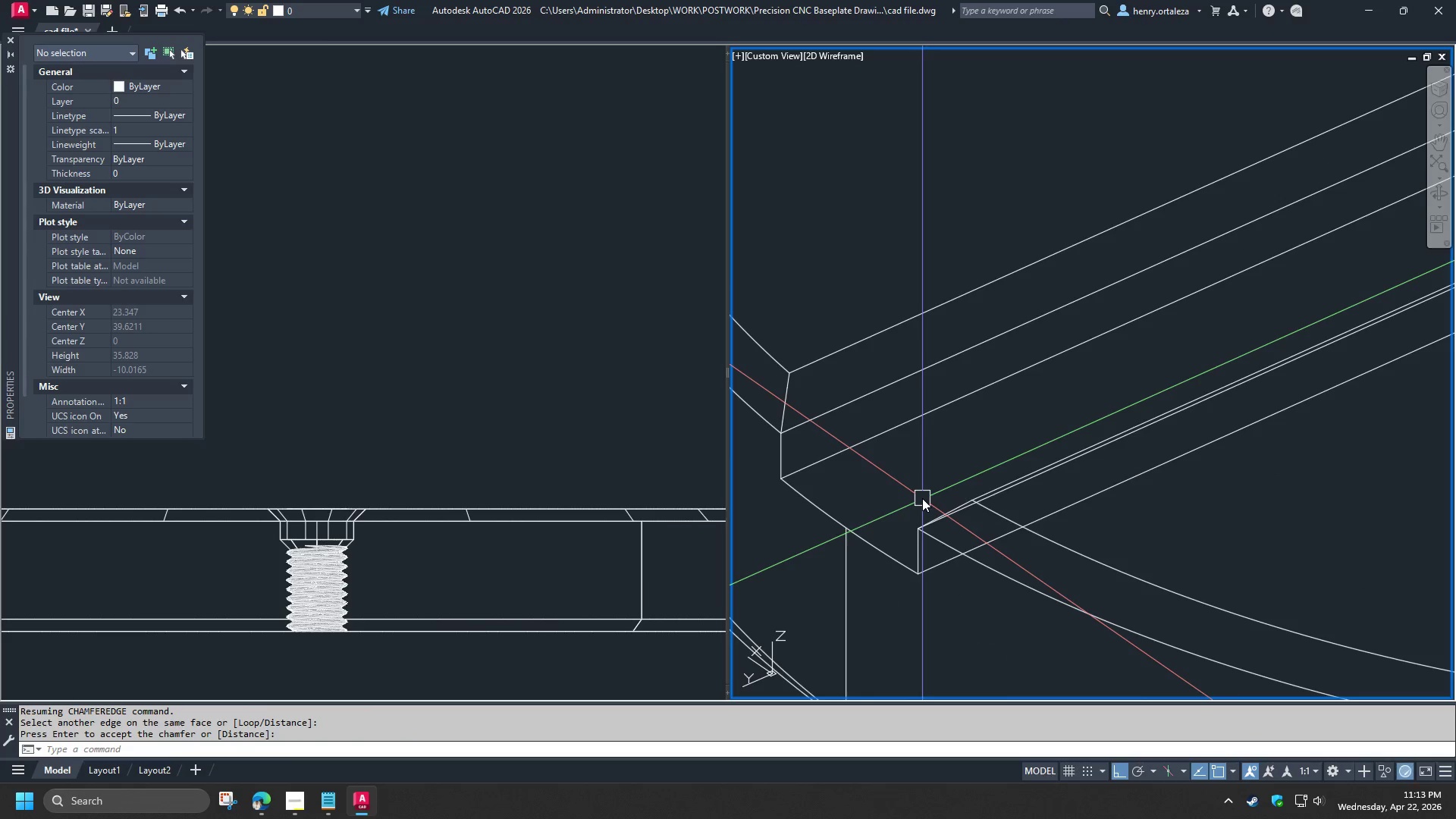 
hold_key(key=ShiftLeft, duration=1.5)
 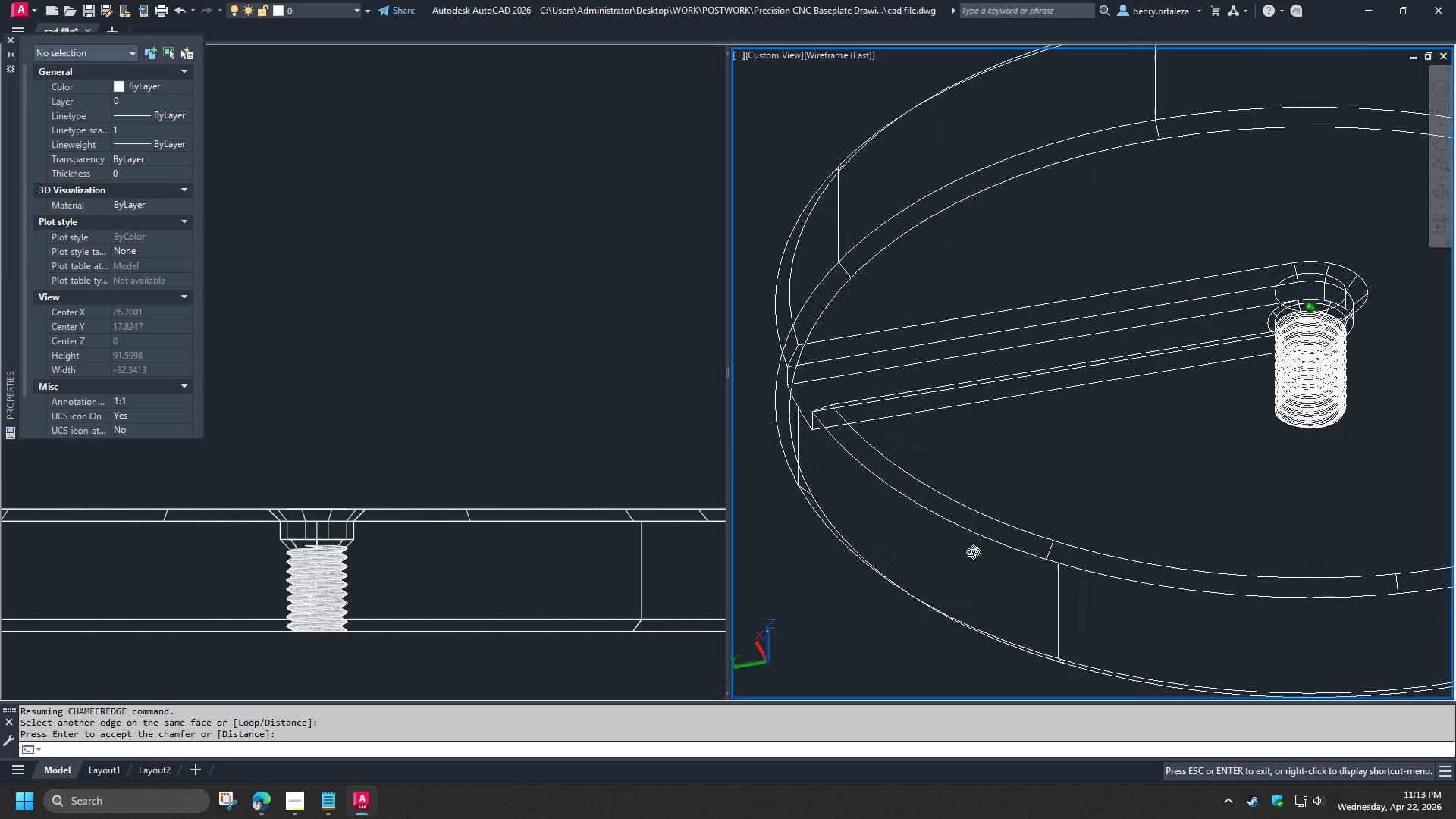 
scroll: coordinate [922, 498], scroll_direction: down, amount: 2.0
 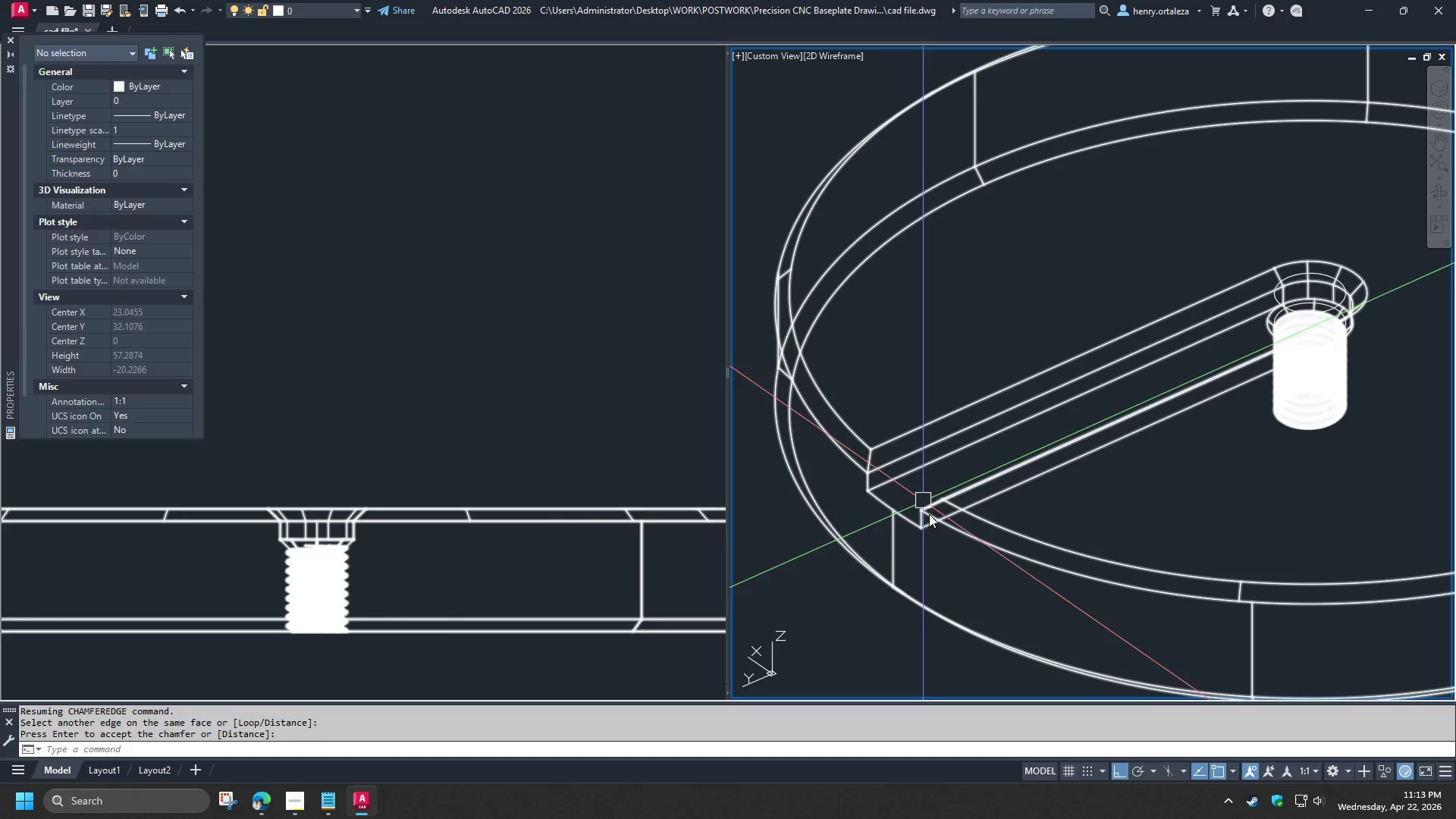 
hold_key(key=ShiftLeft, duration=0.94)
 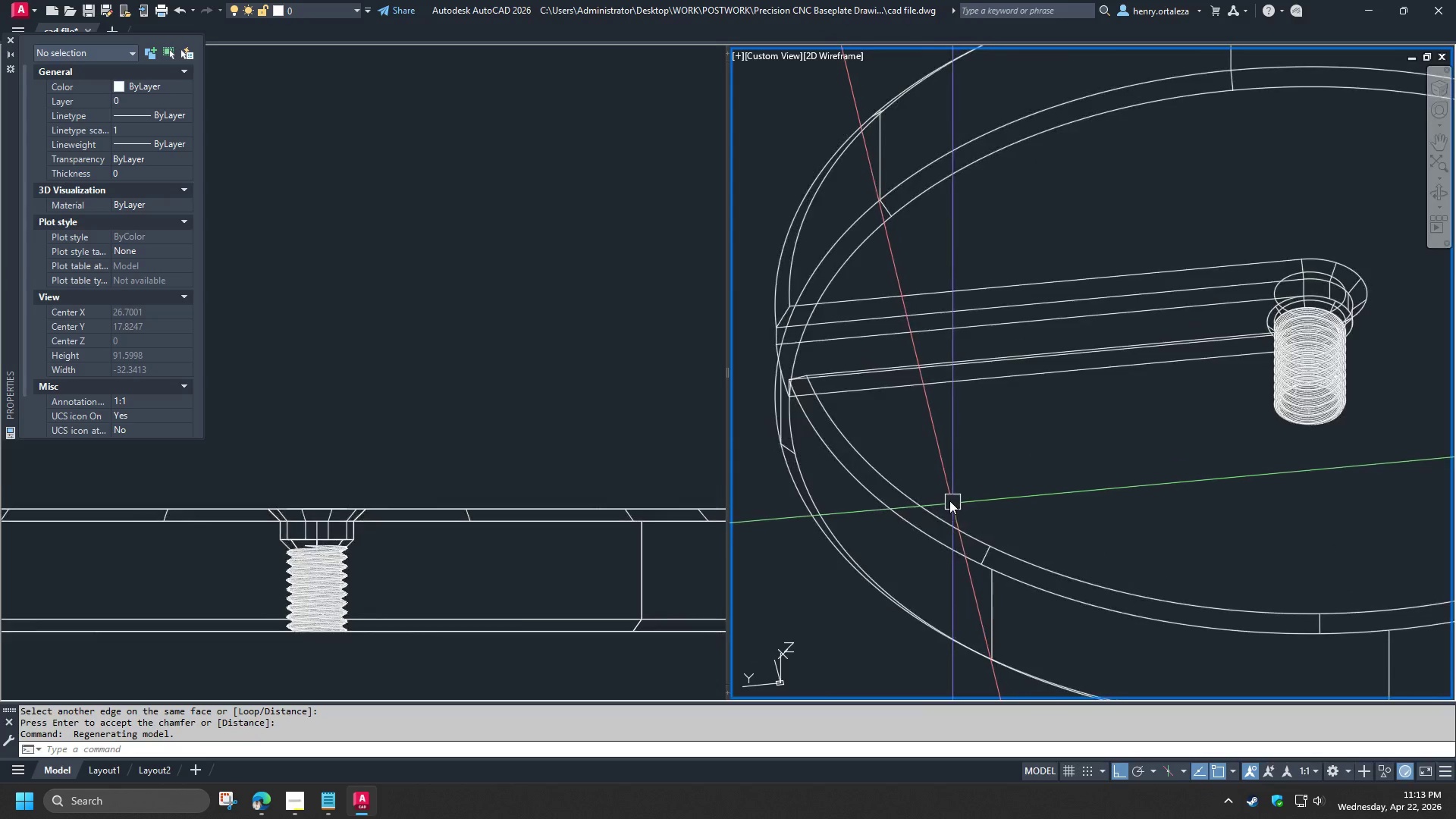 
hold_key(key=ShiftLeft, duration=1.5)
 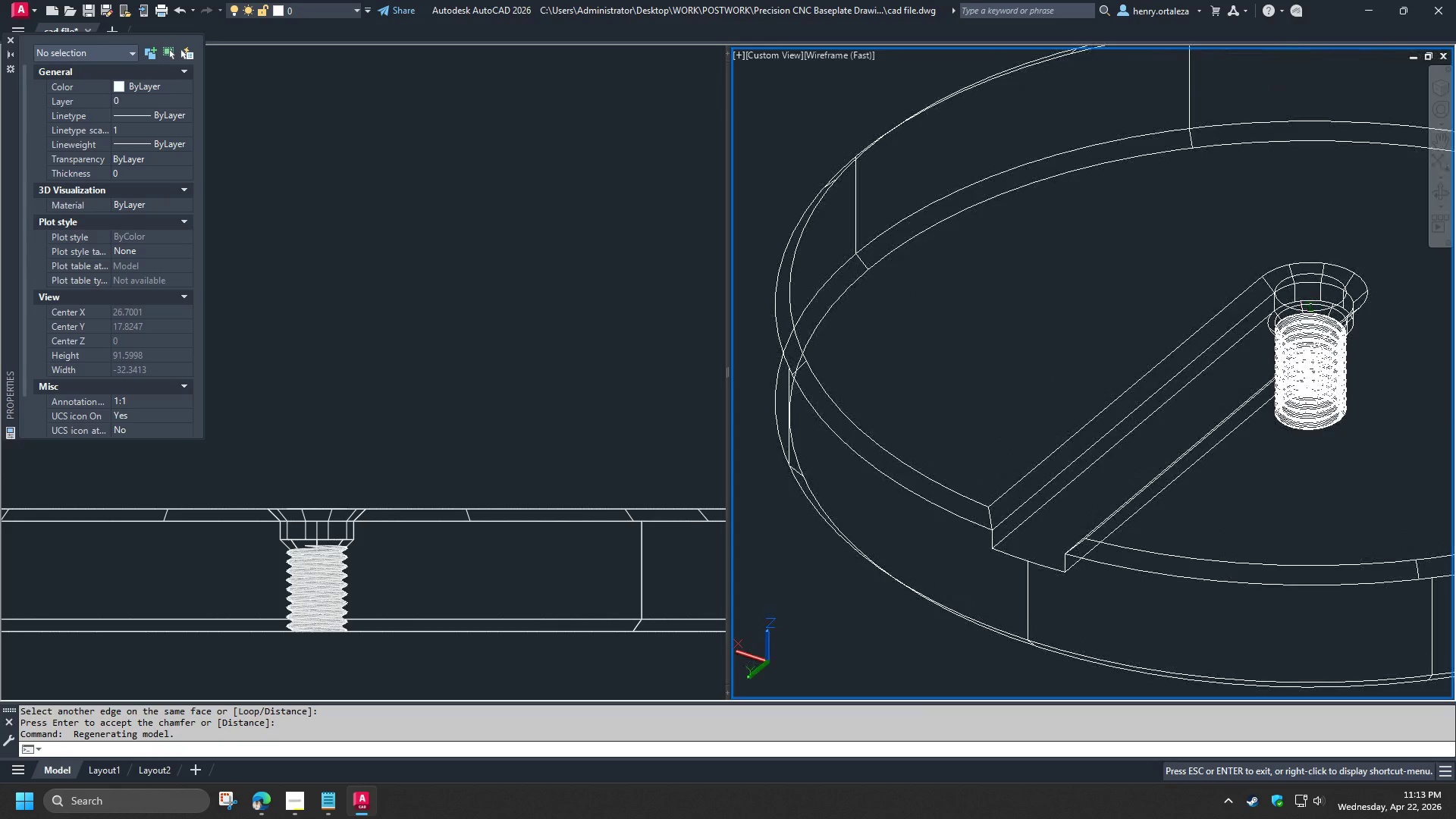 
key(Shift+ShiftLeft)
 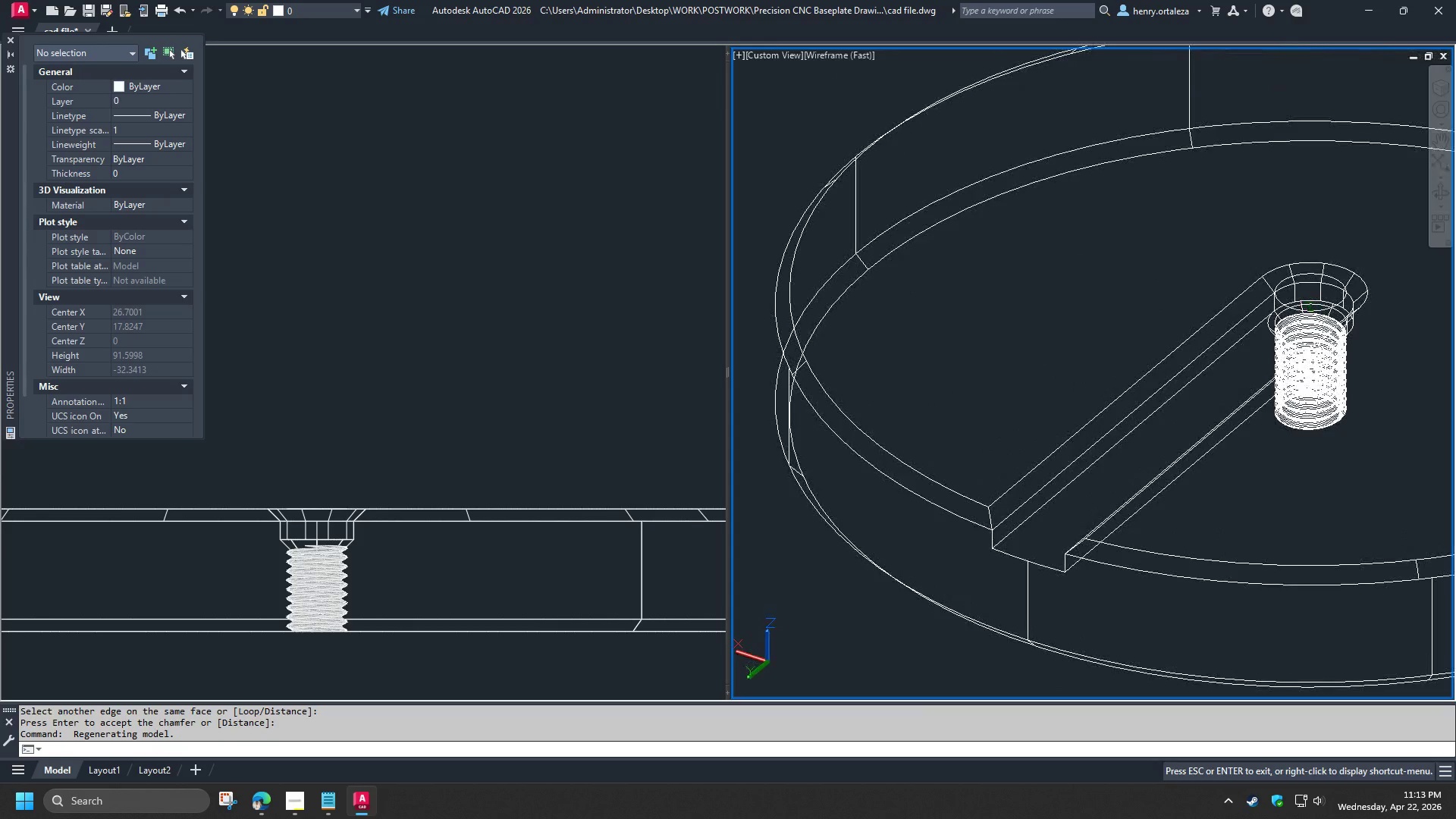 
key(Shift+ShiftLeft)
 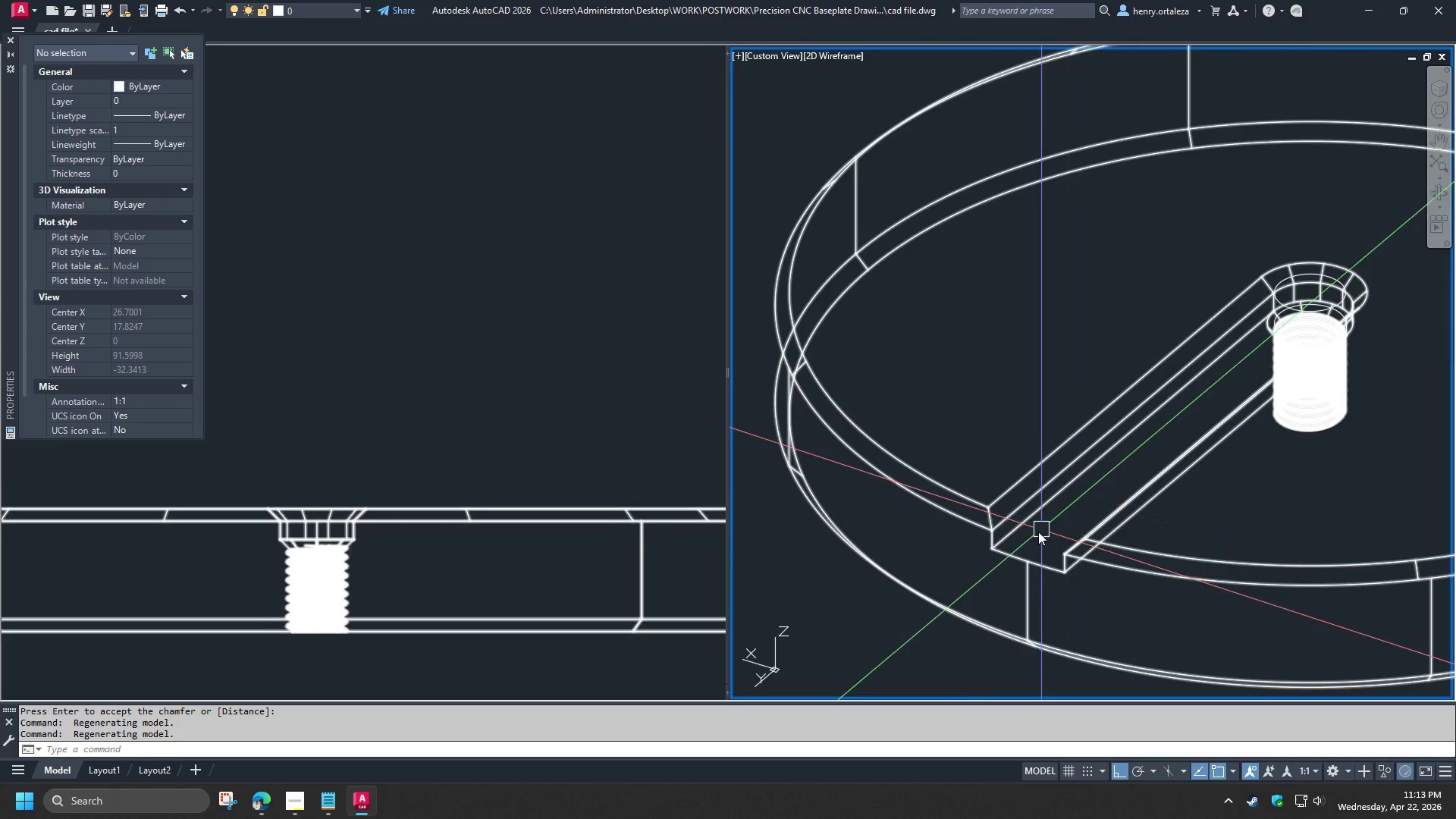 
scroll: coordinate [1038, 532], scroll_direction: up, amount: 1.0
 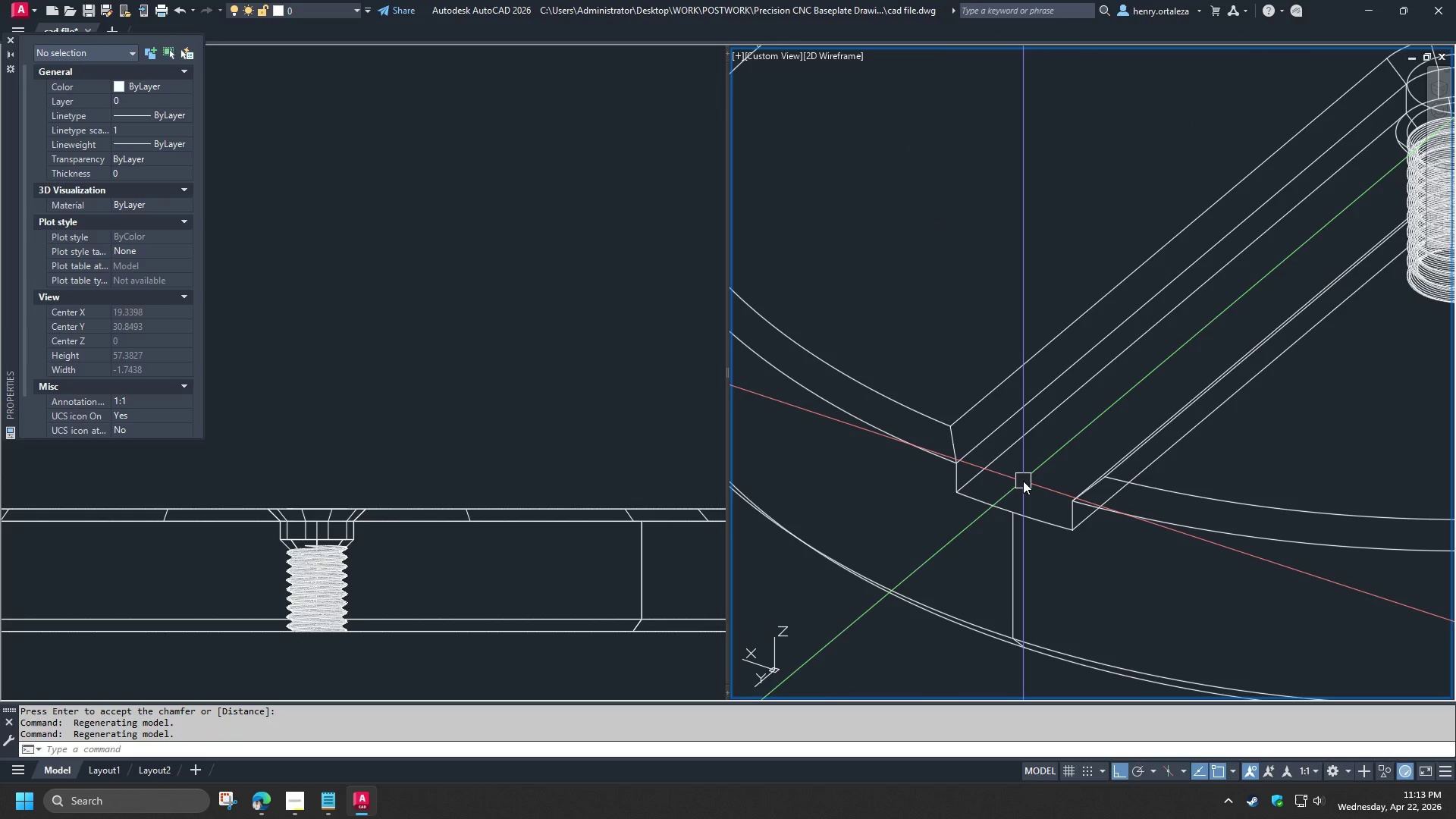 
type(cha)
 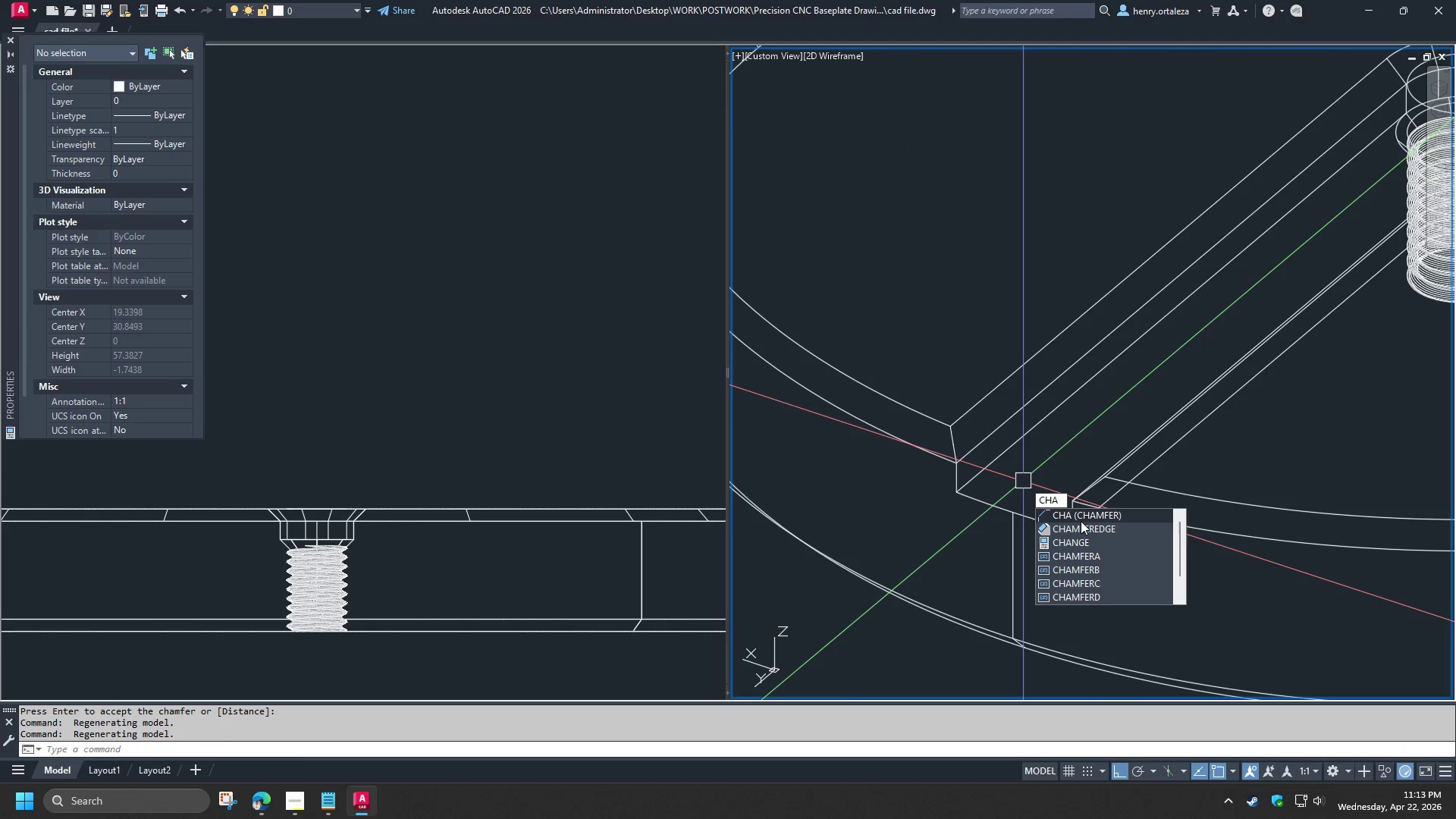 
left_click([1081, 526])
 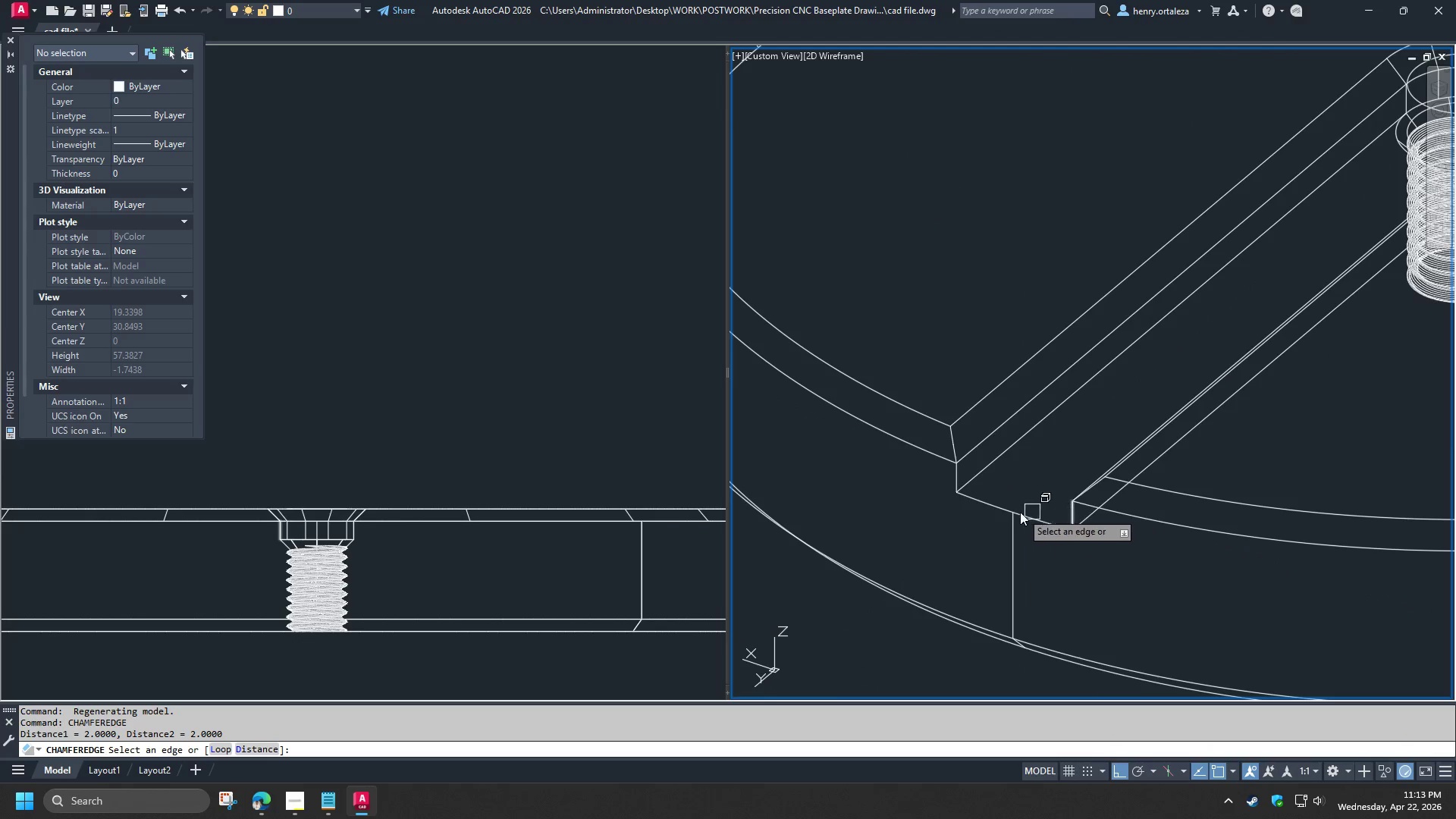 
scroll: coordinate [1011, 513], scroll_direction: up, amount: 2.0
 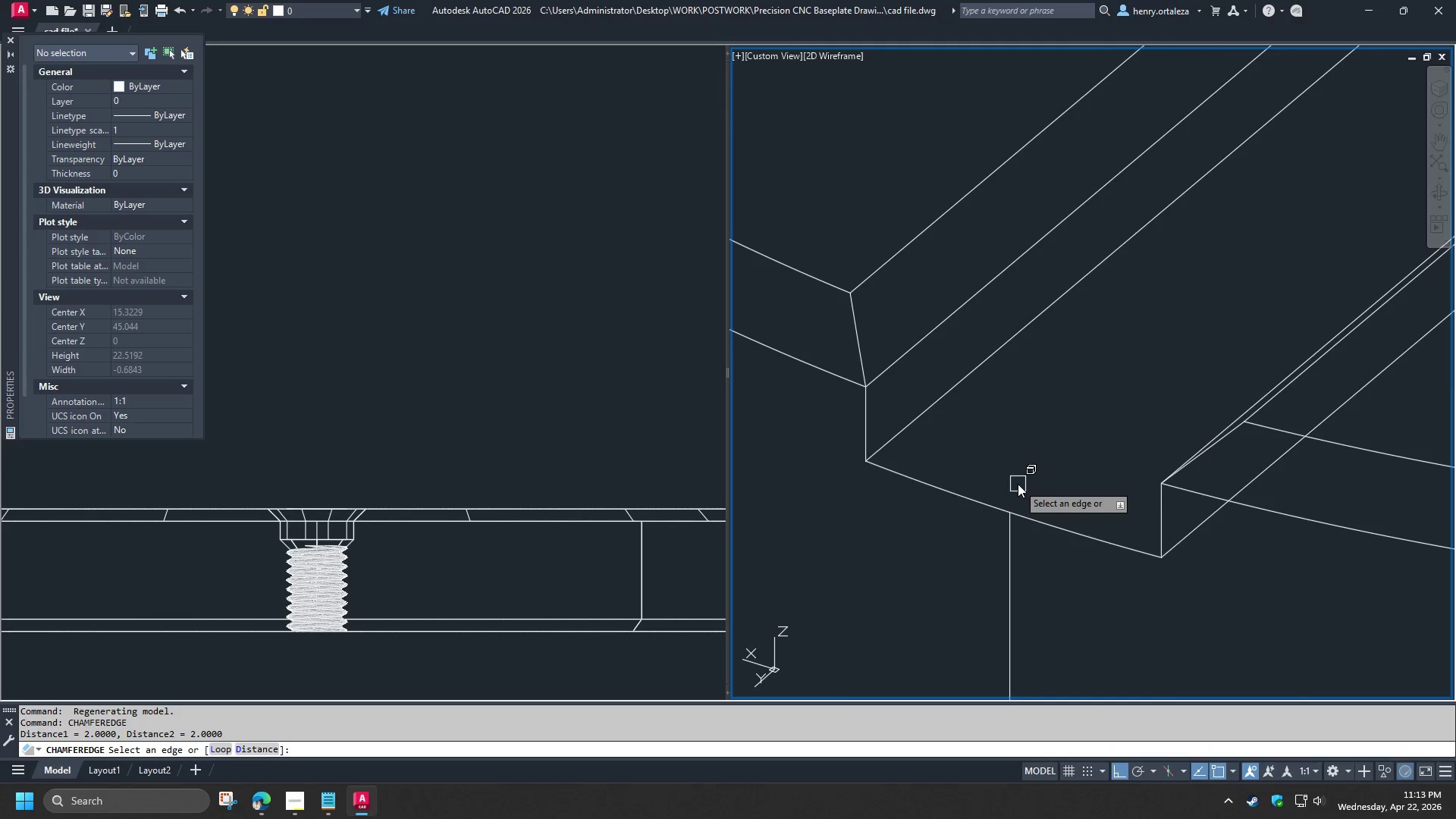 
key(C)
 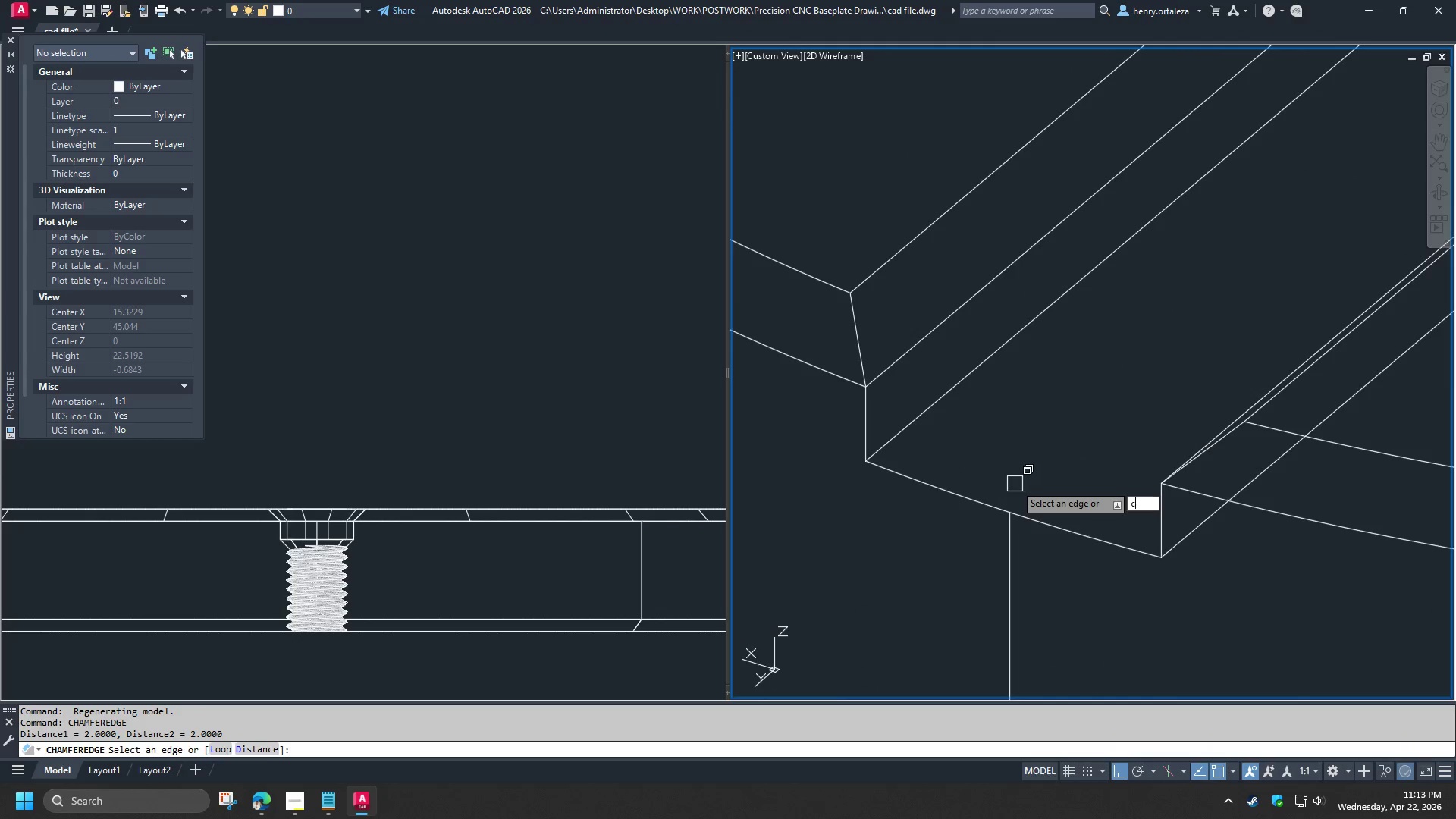 
key(Space)
 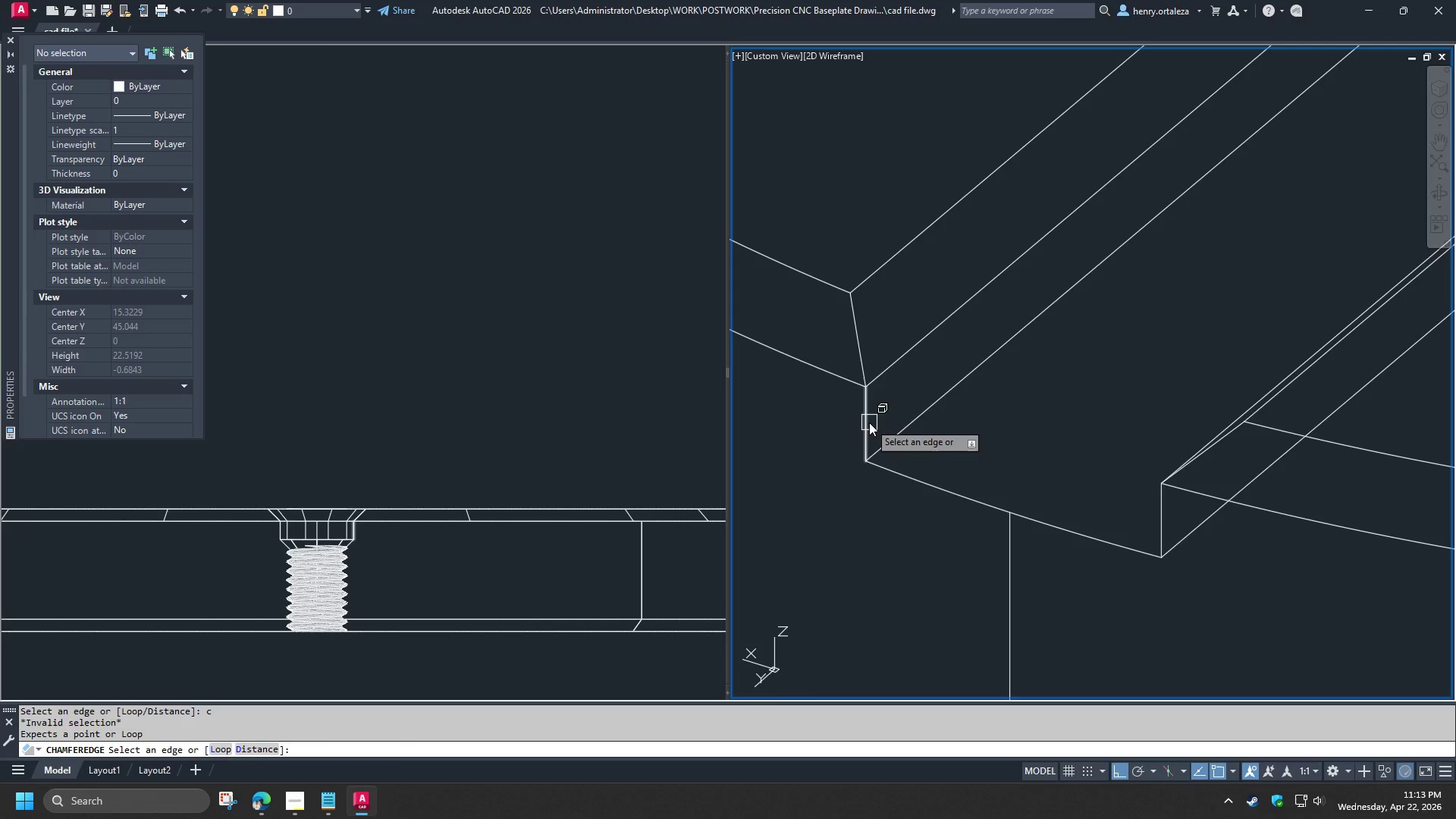 
left_click([869, 422])
 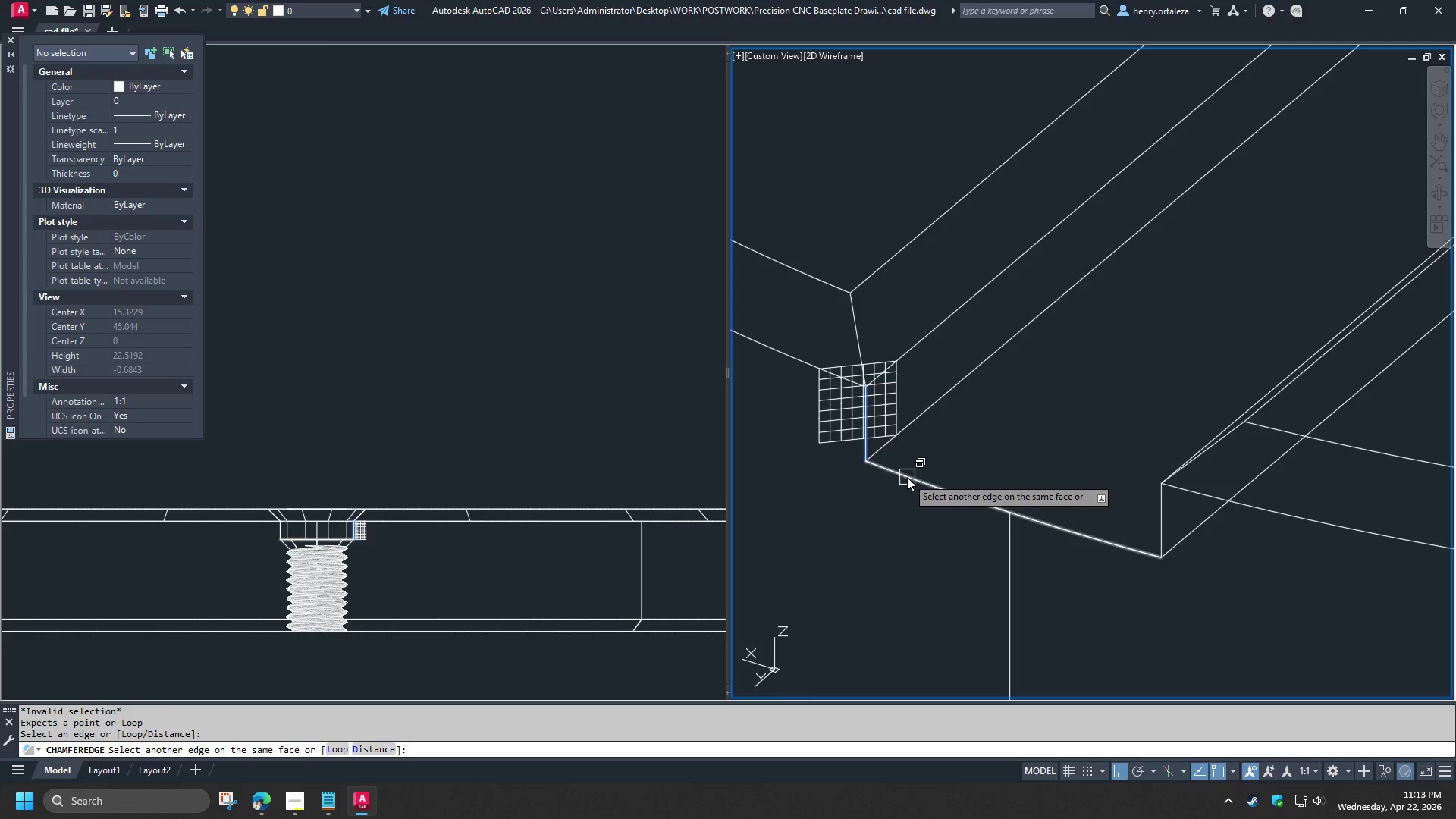 
left_click([907, 477])
 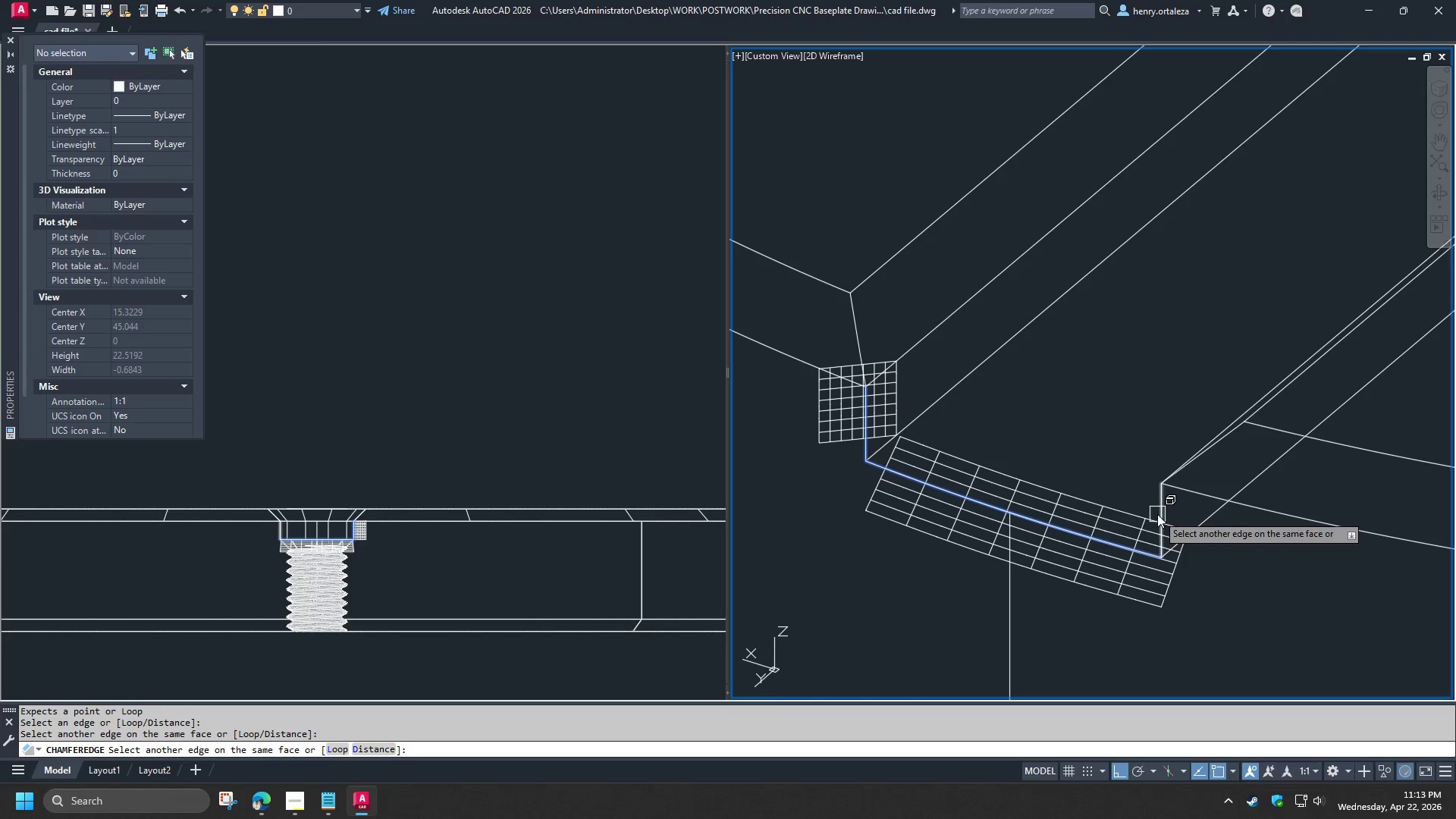 
left_click([1159, 510])
 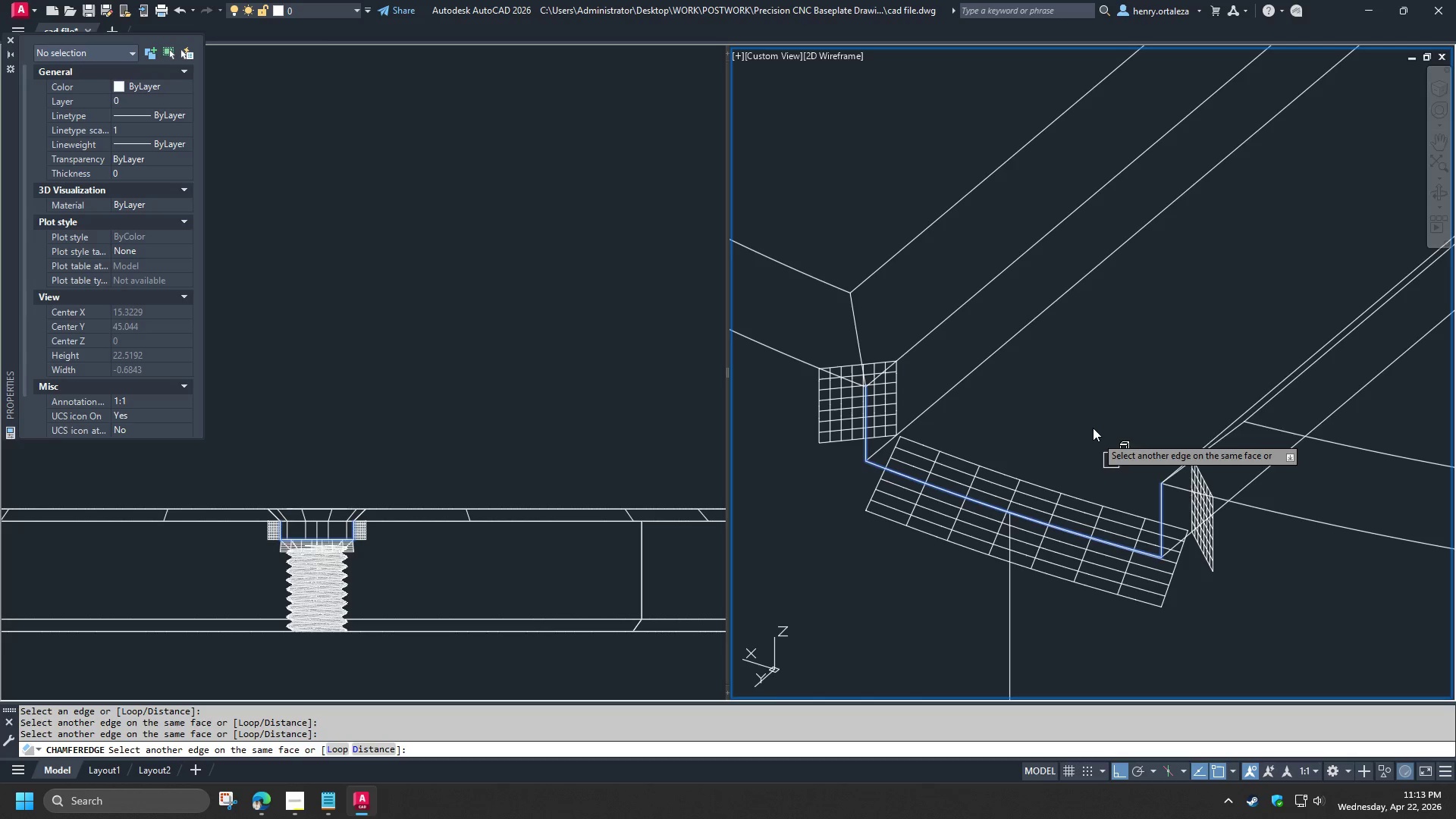 
key(Space)
 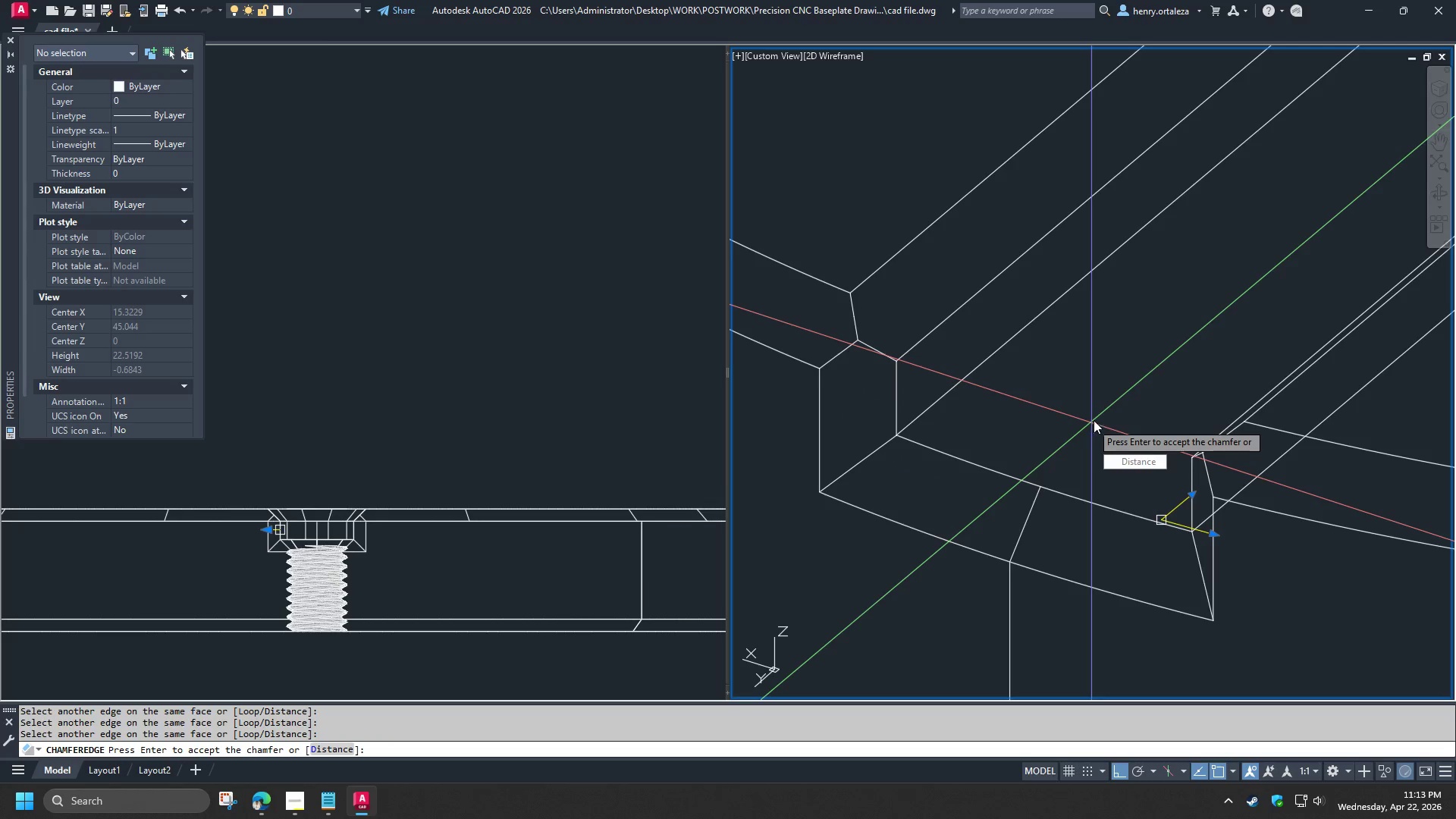 
key(Space)
 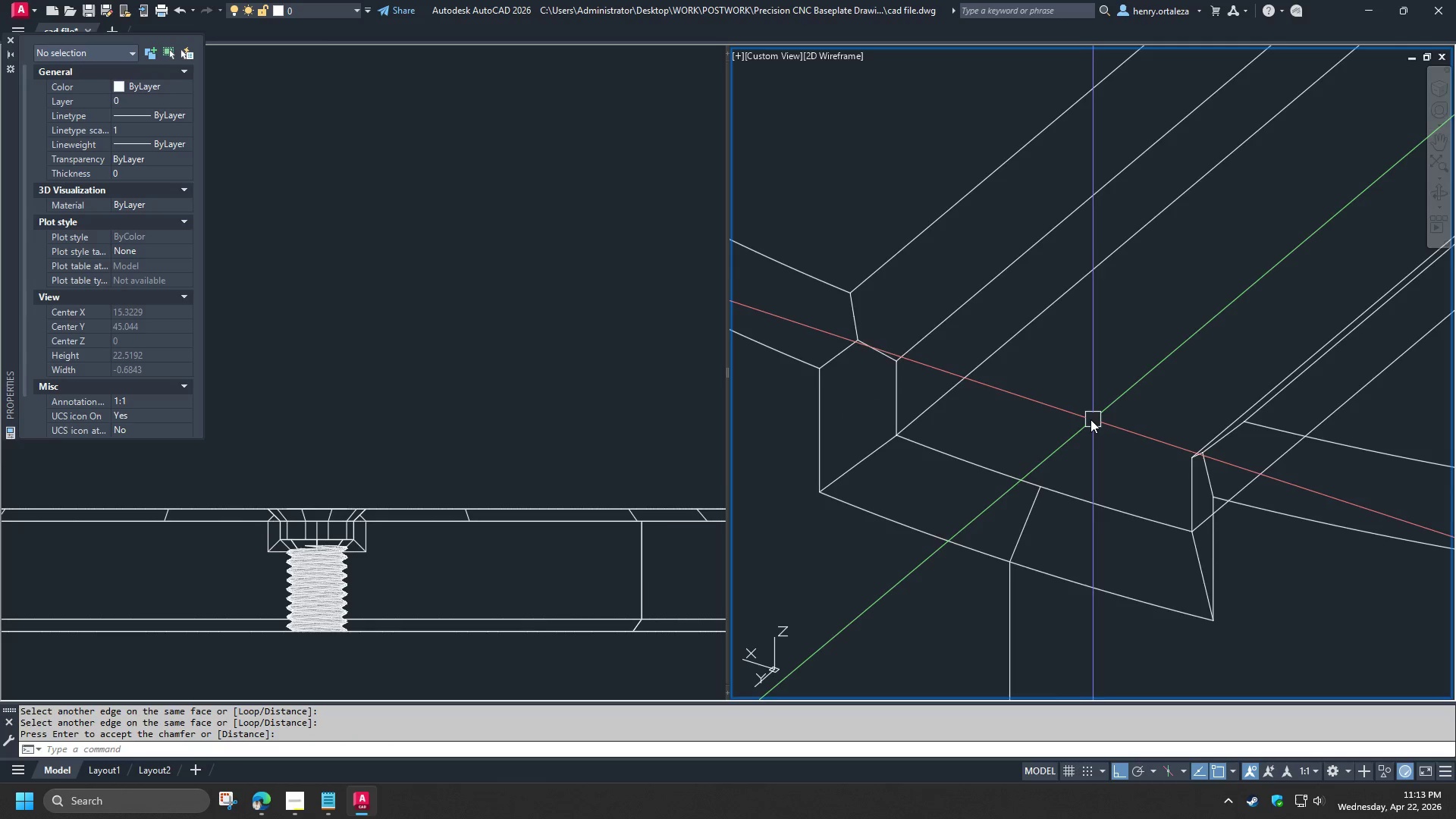 
hold_key(key=ShiftLeft, duration=1.51)
 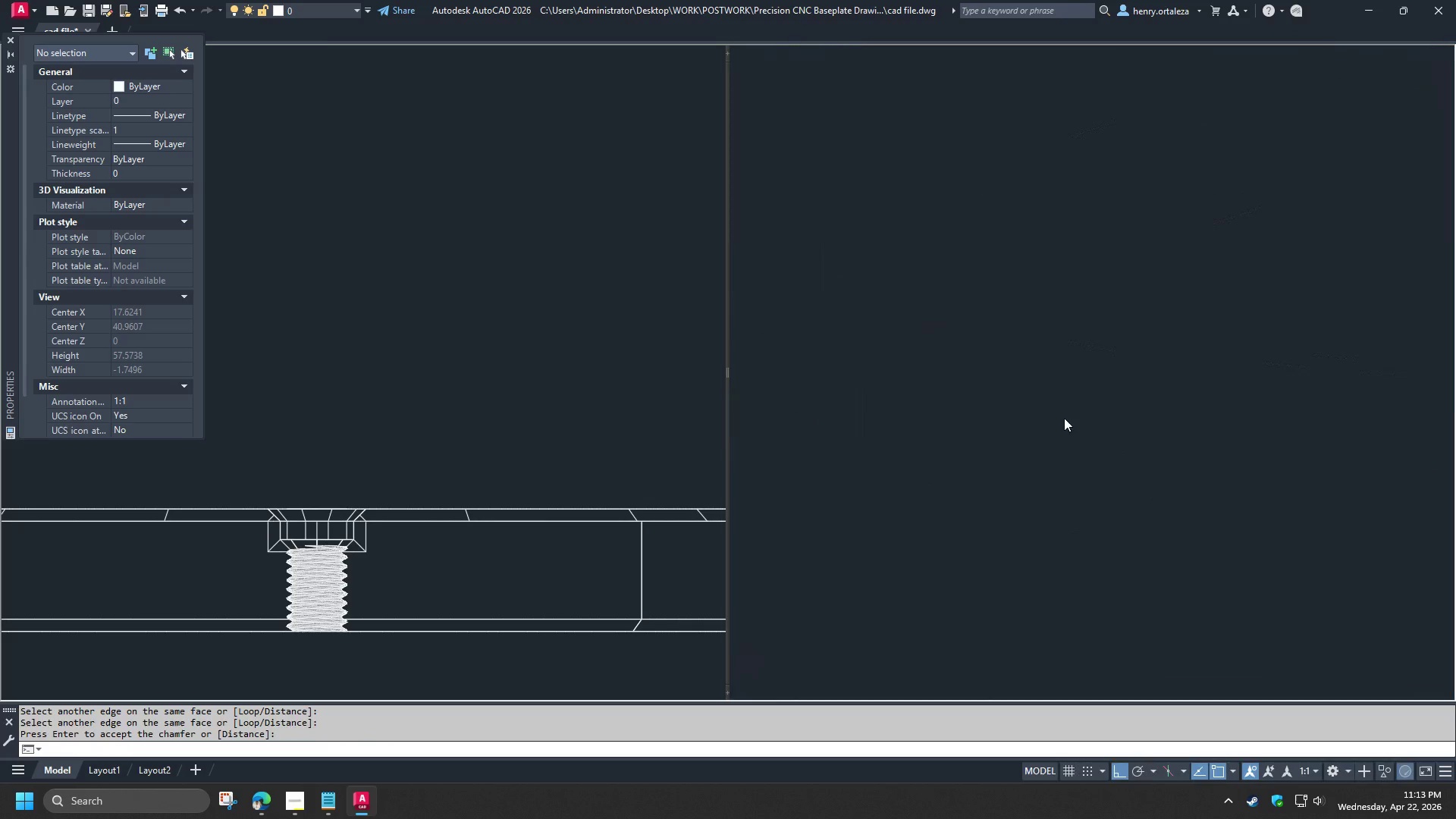 
scroll: coordinate [1087, 419], scroll_direction: down, amount: 2.0
 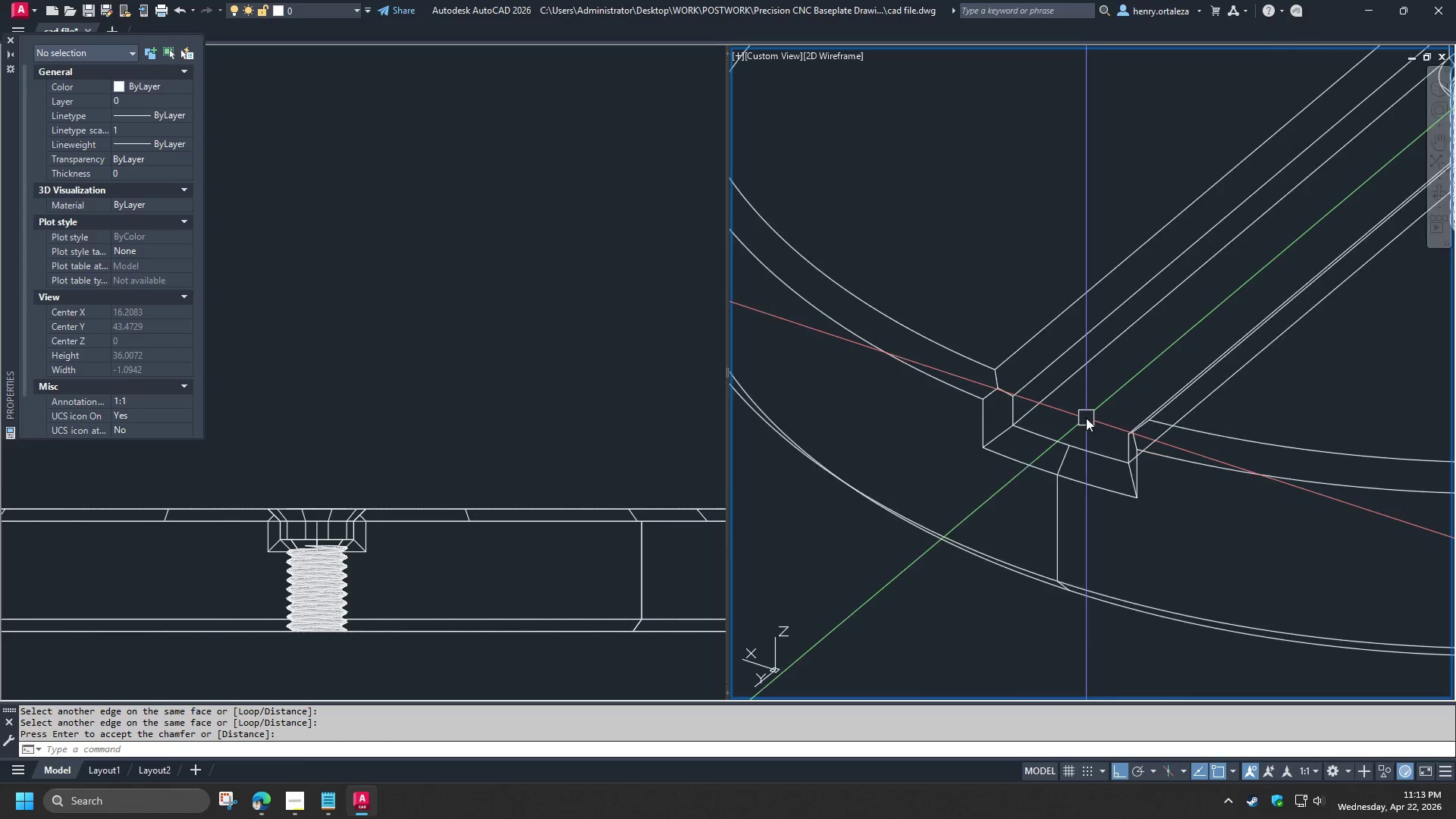 
hold_key(key=ShiftLeft, duration=0.48)
 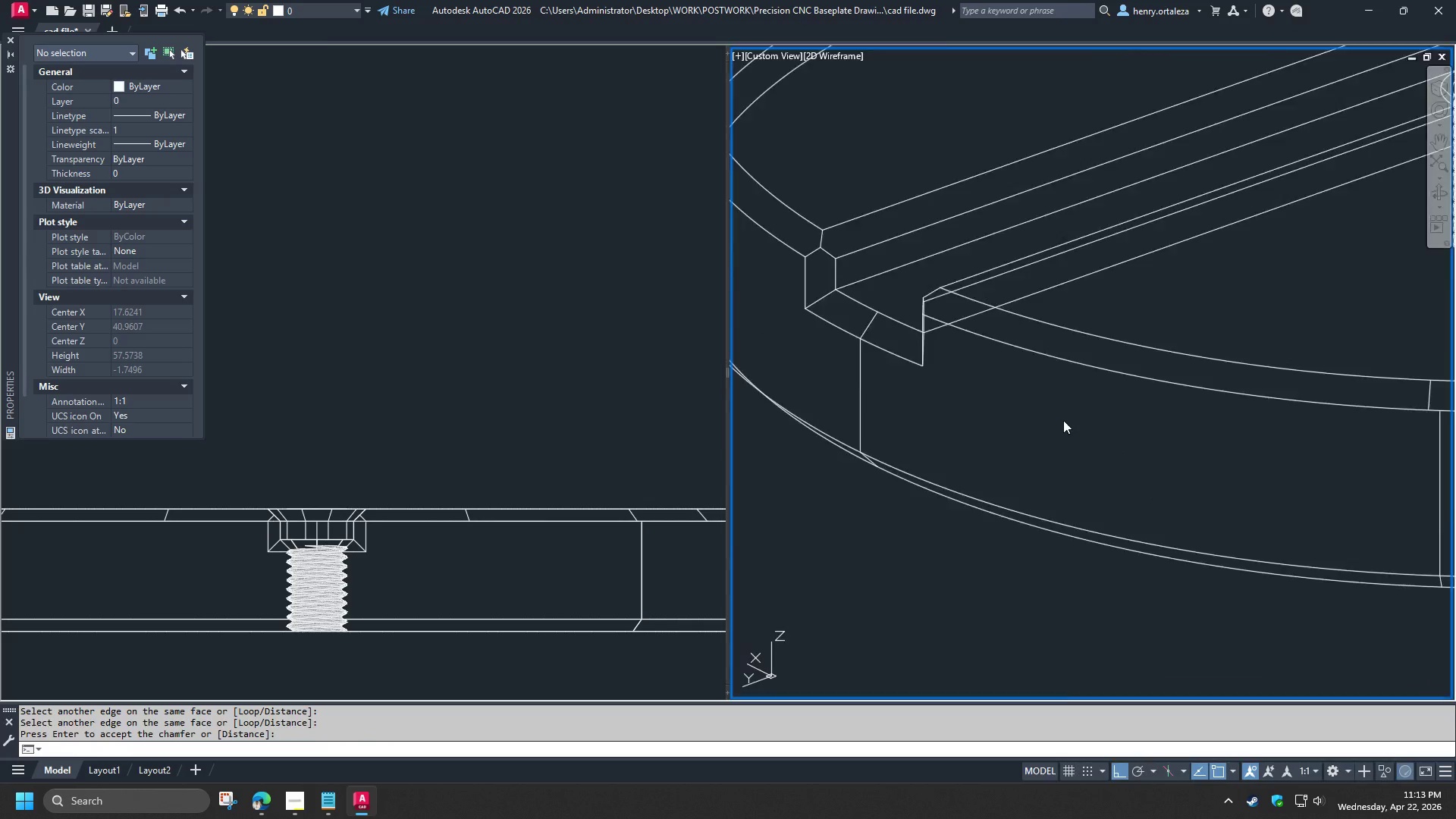 
scroll: coordinate [1056, 421], scroll_direction: down, amount: 2.0
 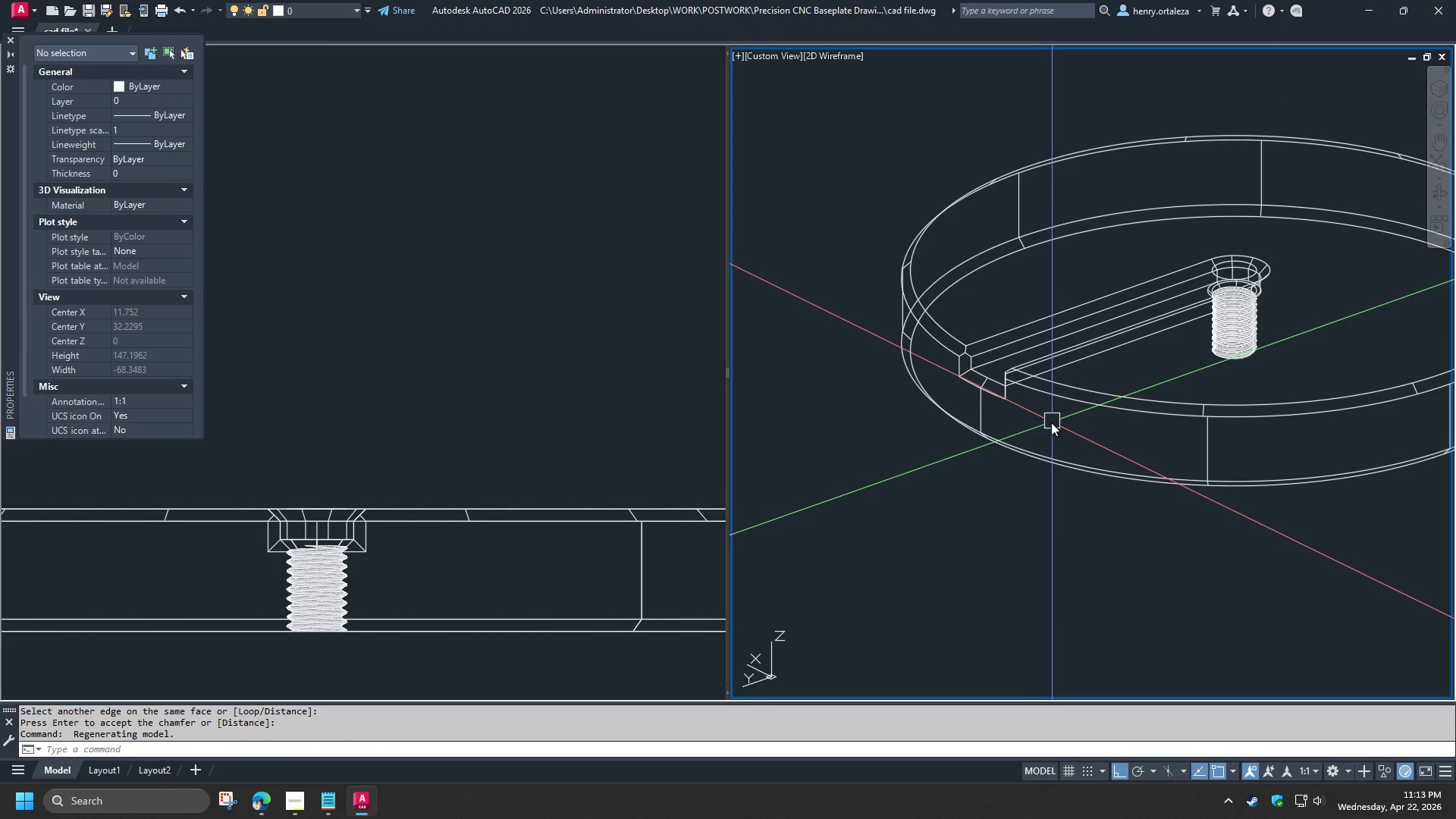 
hold_key(key=ShiftLeft, duration=1.5)
 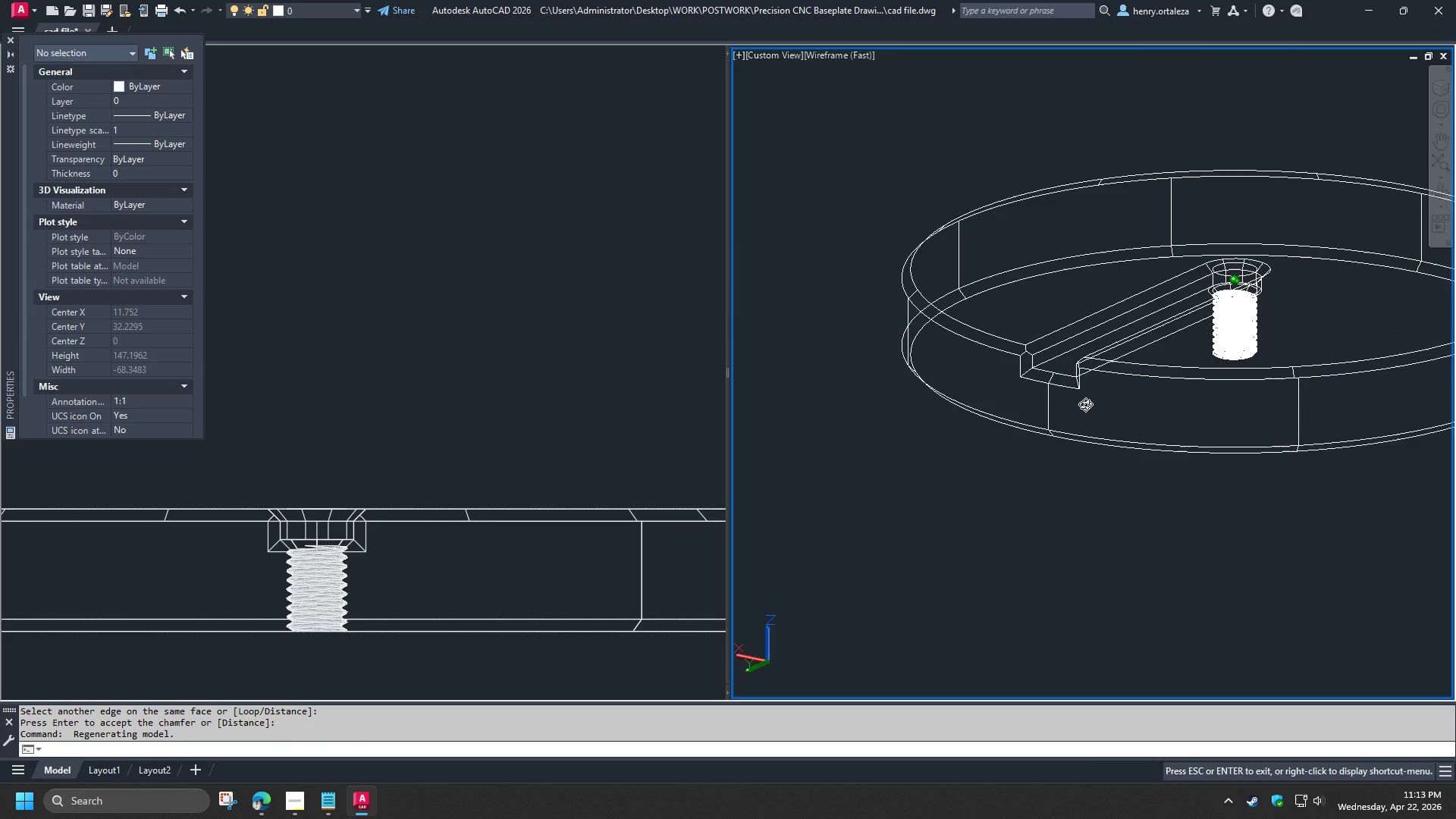 
hold_key(key=ShiftLeft, duration=1.52)
 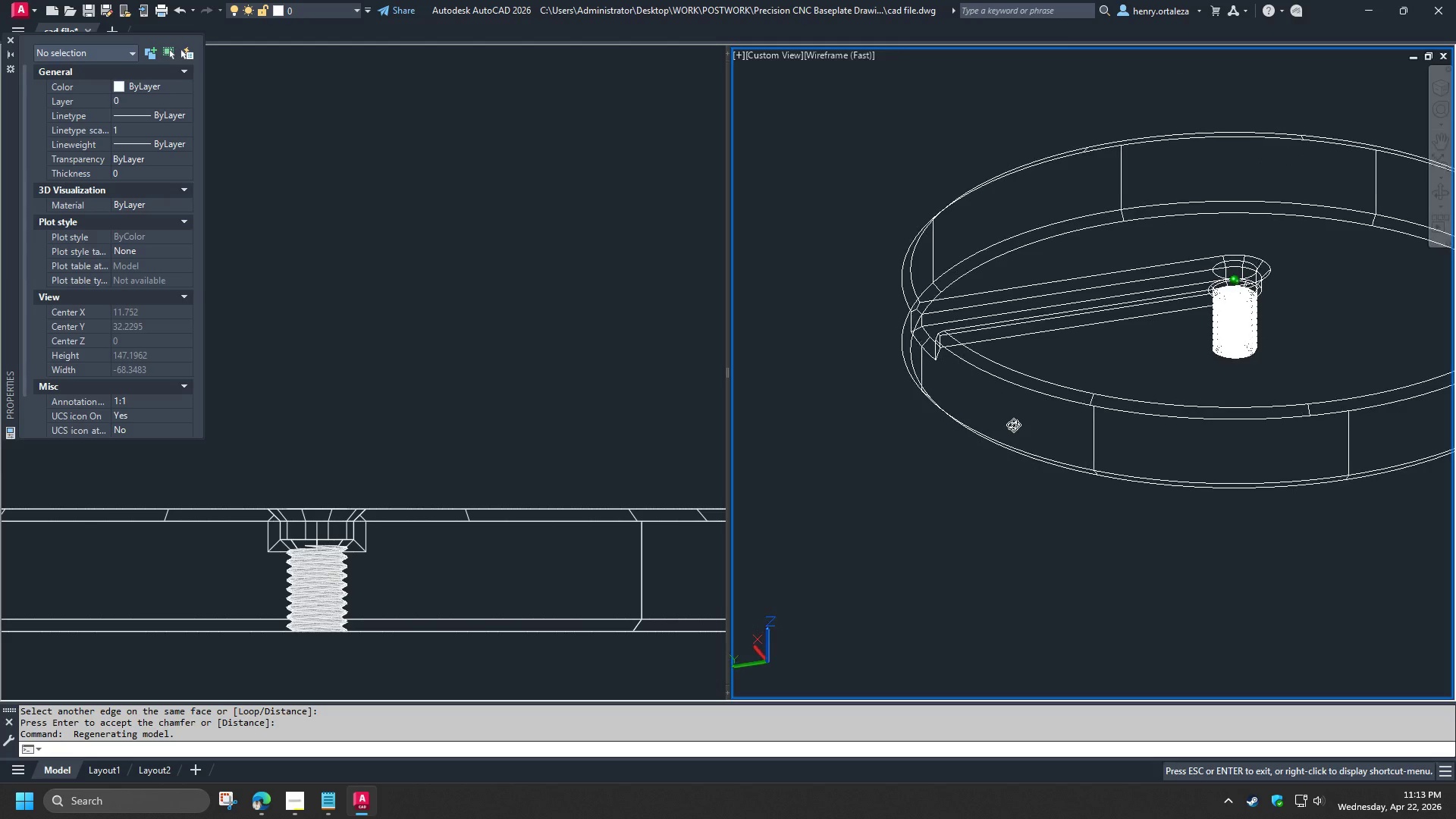 
hold_key(key=ShiftLeft, duration=1.51)
 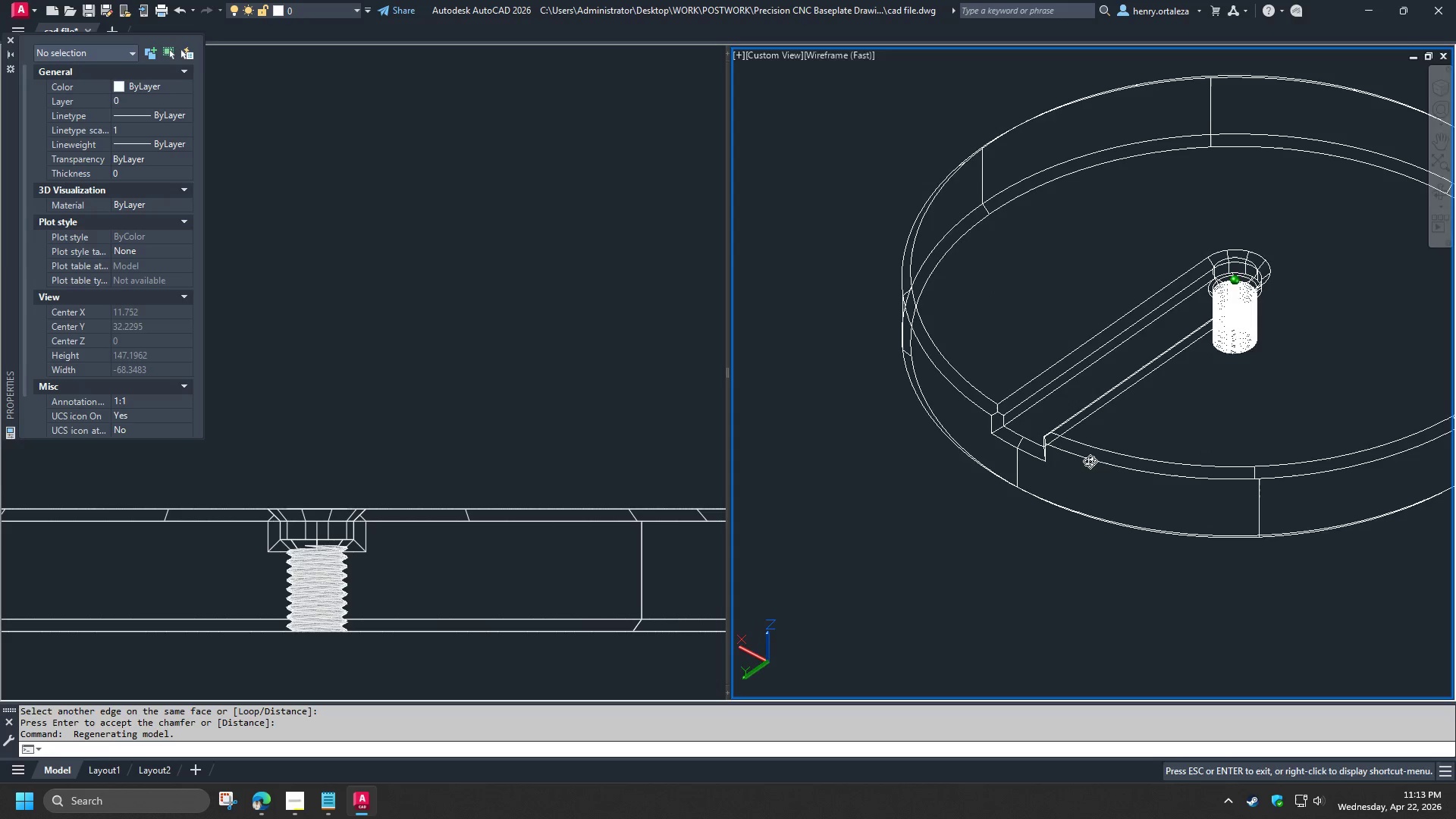 
hold_key(key=ShiftLeft, duration=0.61)
 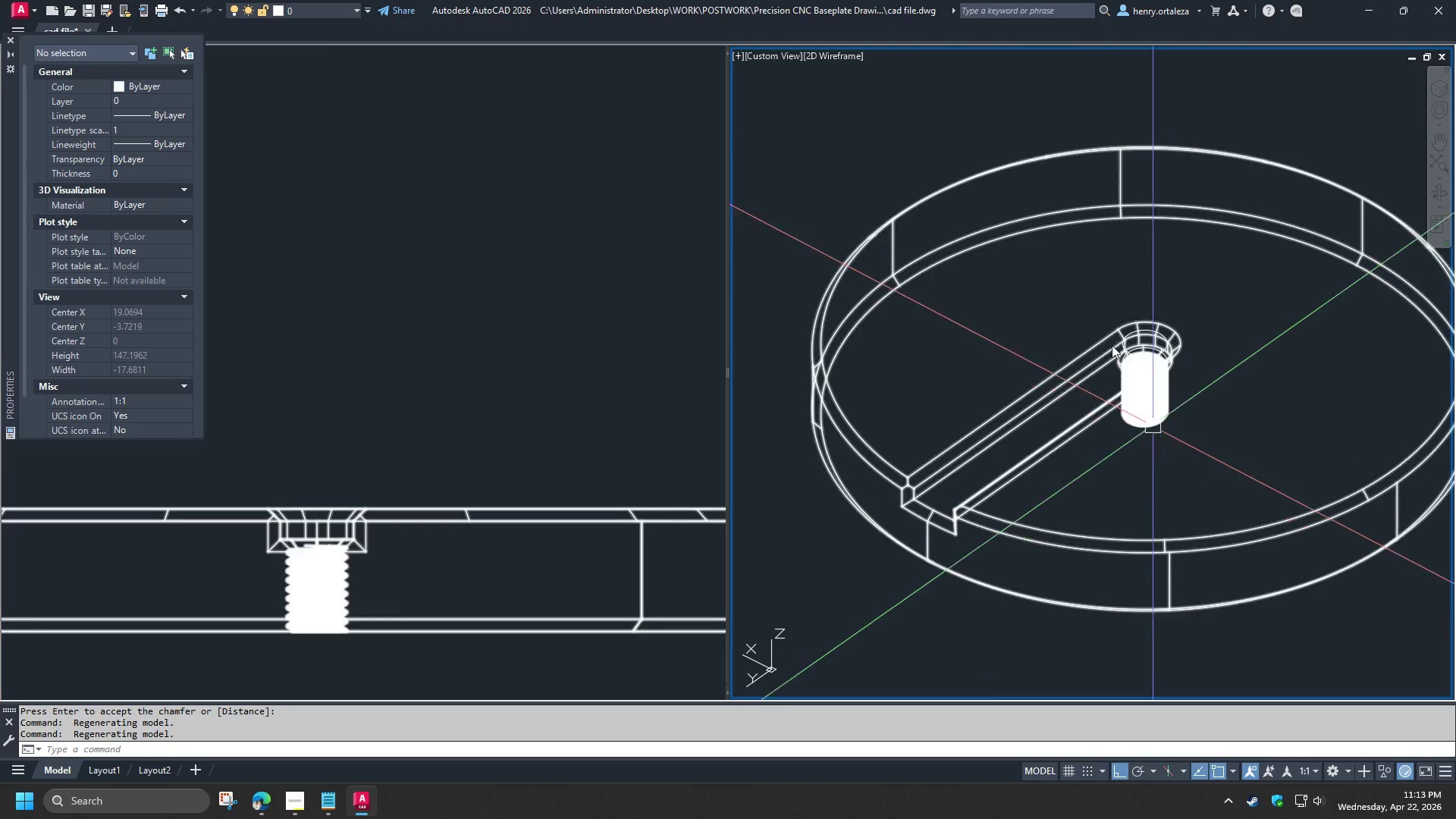 
left_click_drag(start_coordinate=[1068, 294], to_coordinate=[1082, 316])
 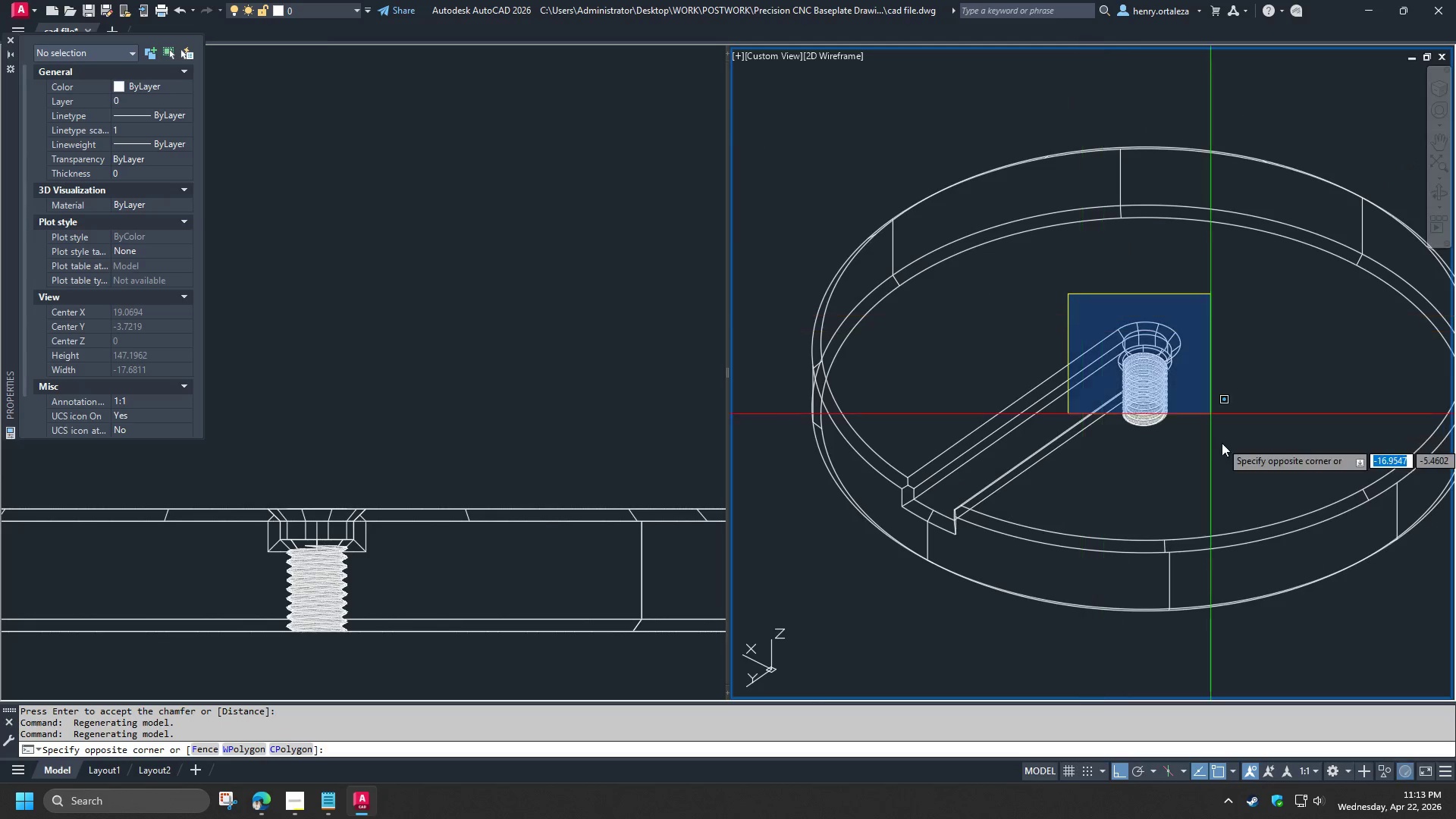 
double_click([1227, 449])
 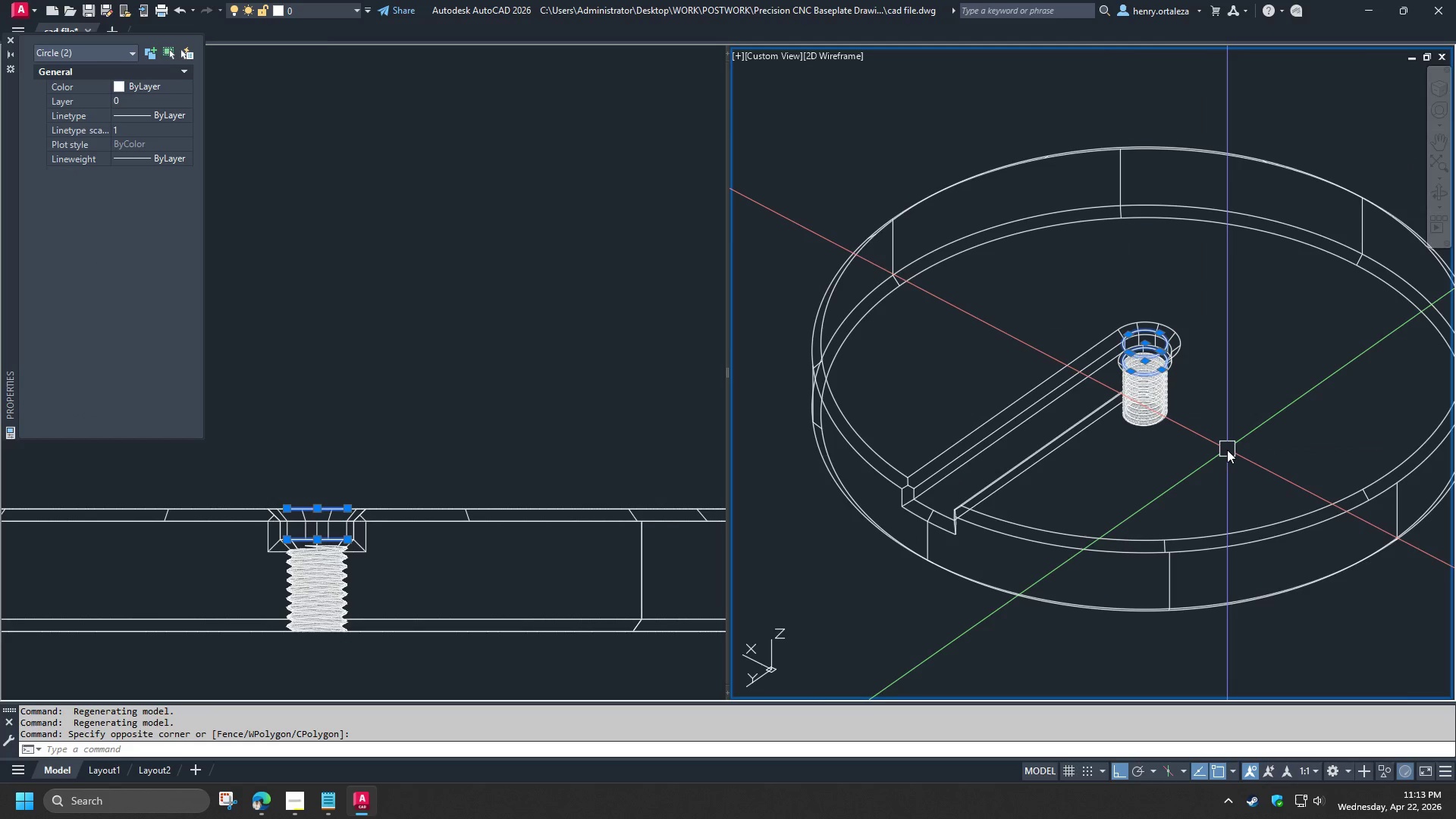 
key(E)
 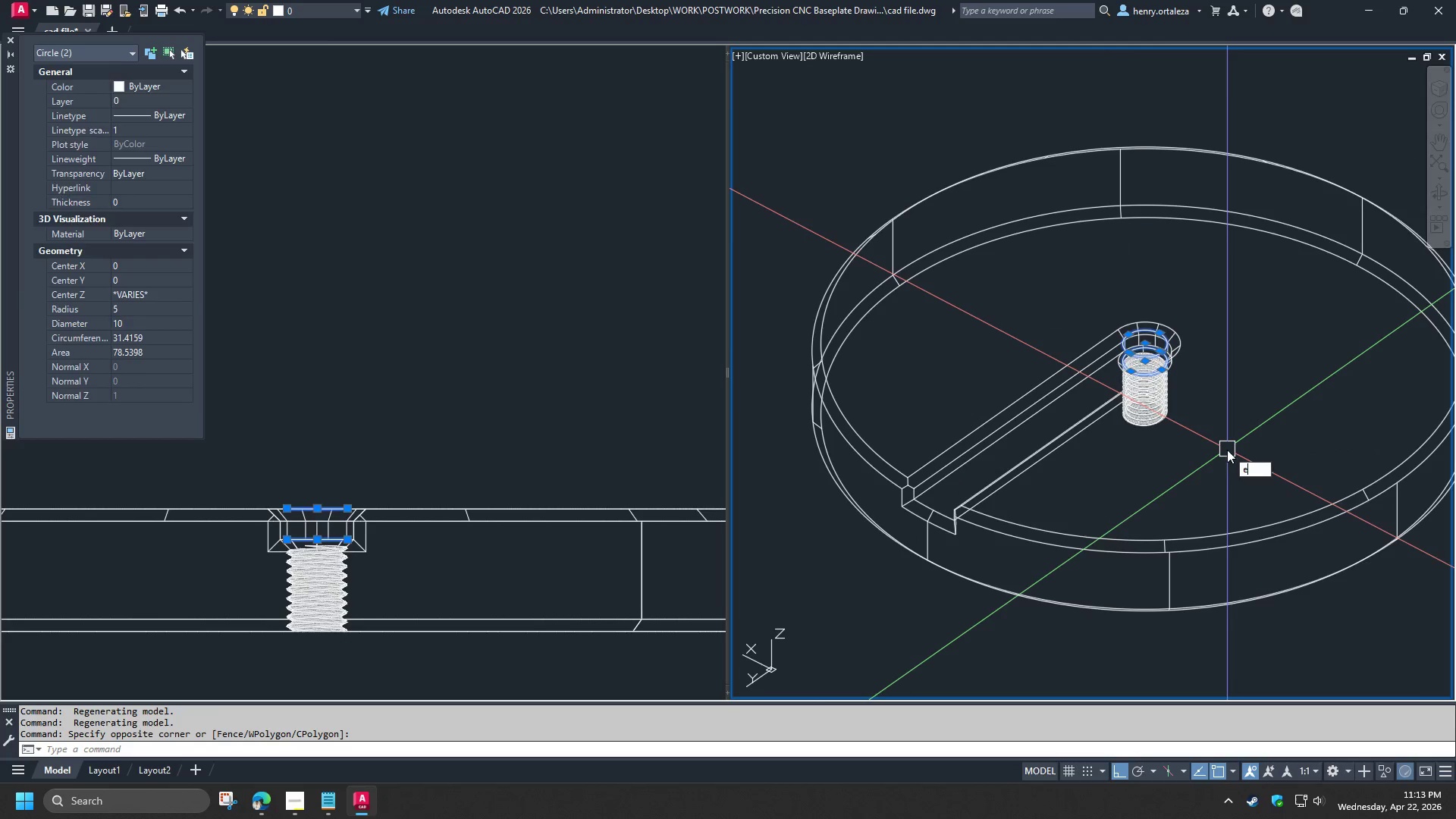 
key(Space)
 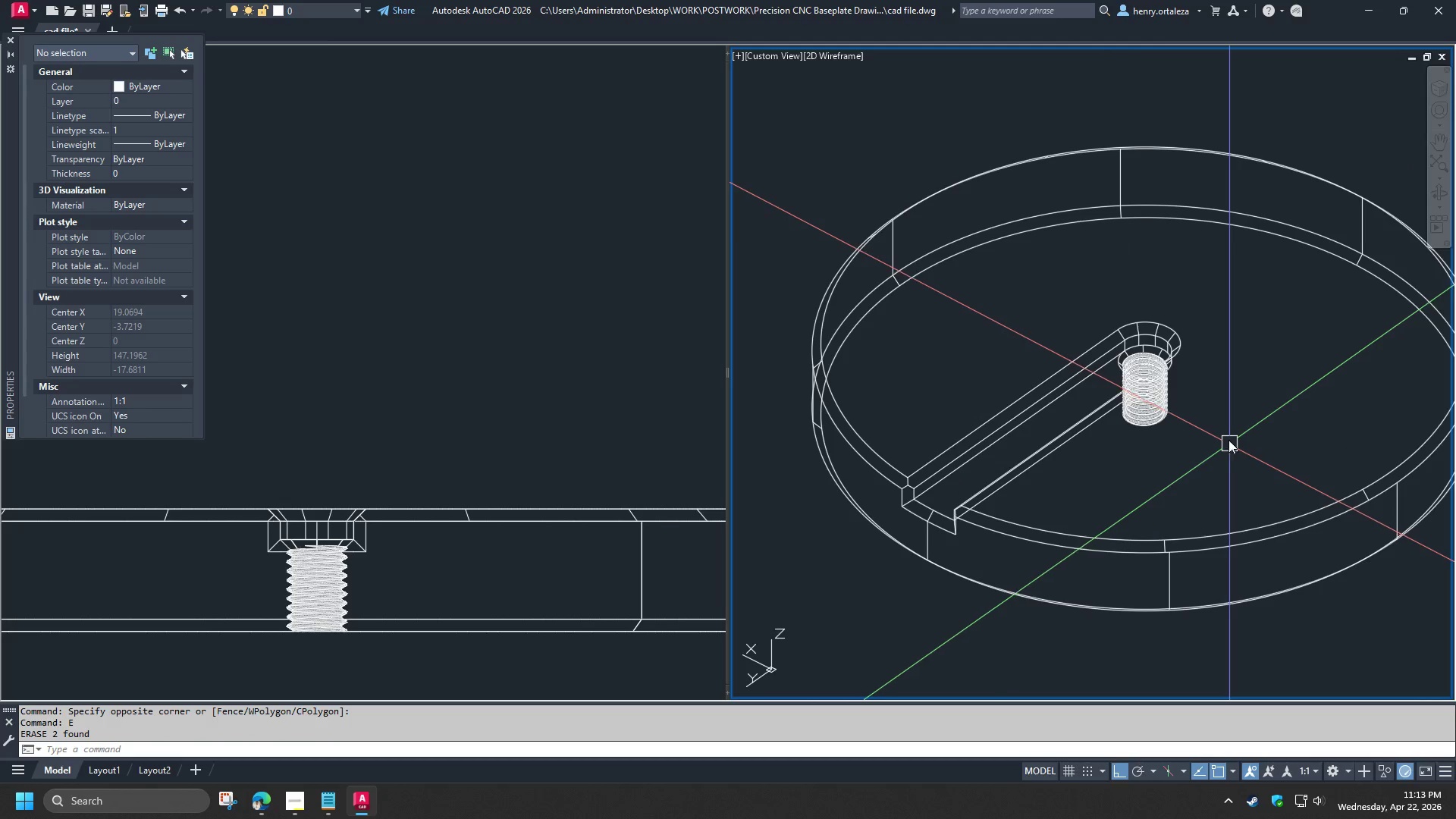 
scroll: coordinate [1205, 399], scroll_direction: up, amount: 2.0
 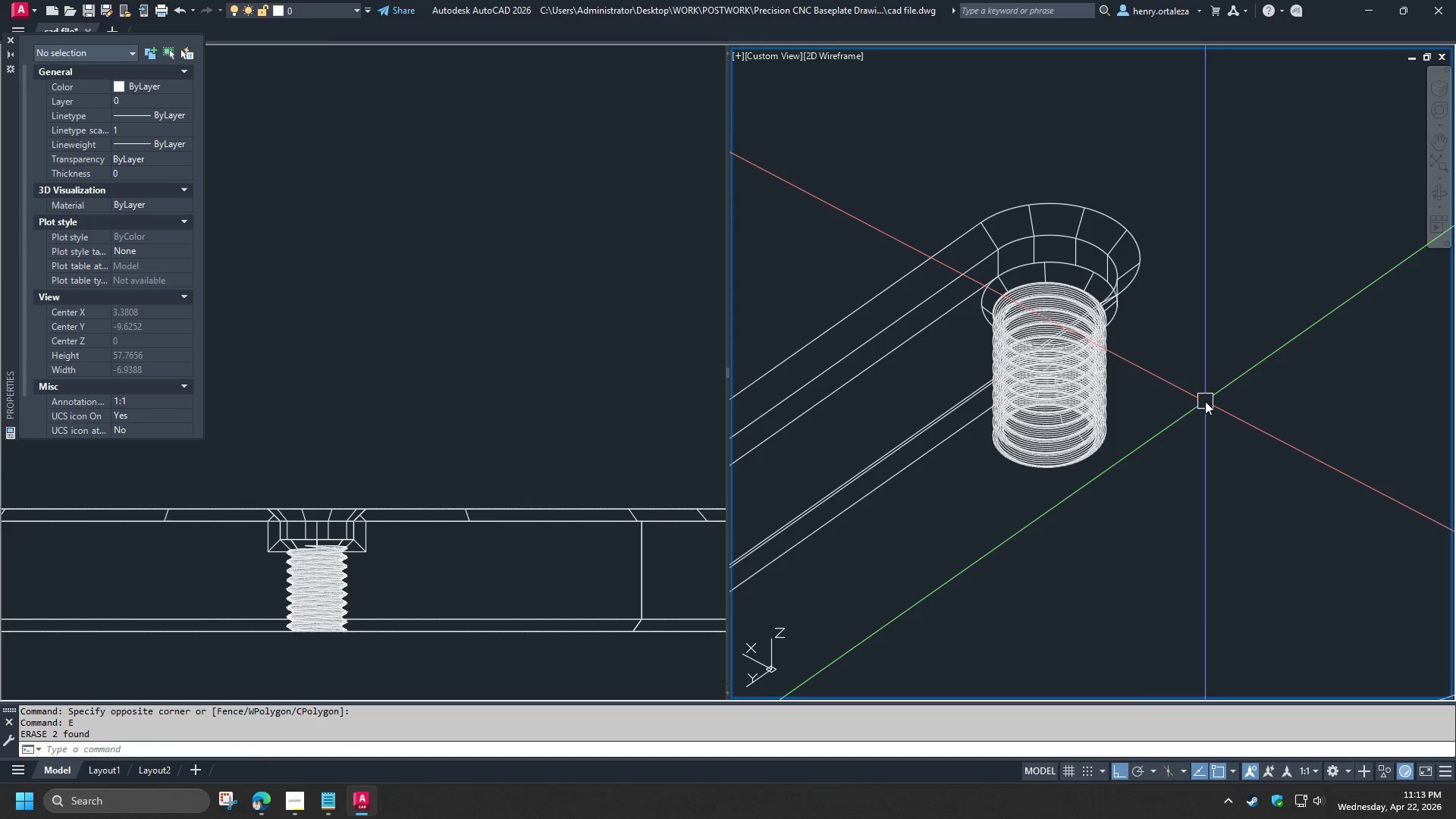 
type(vs s )
 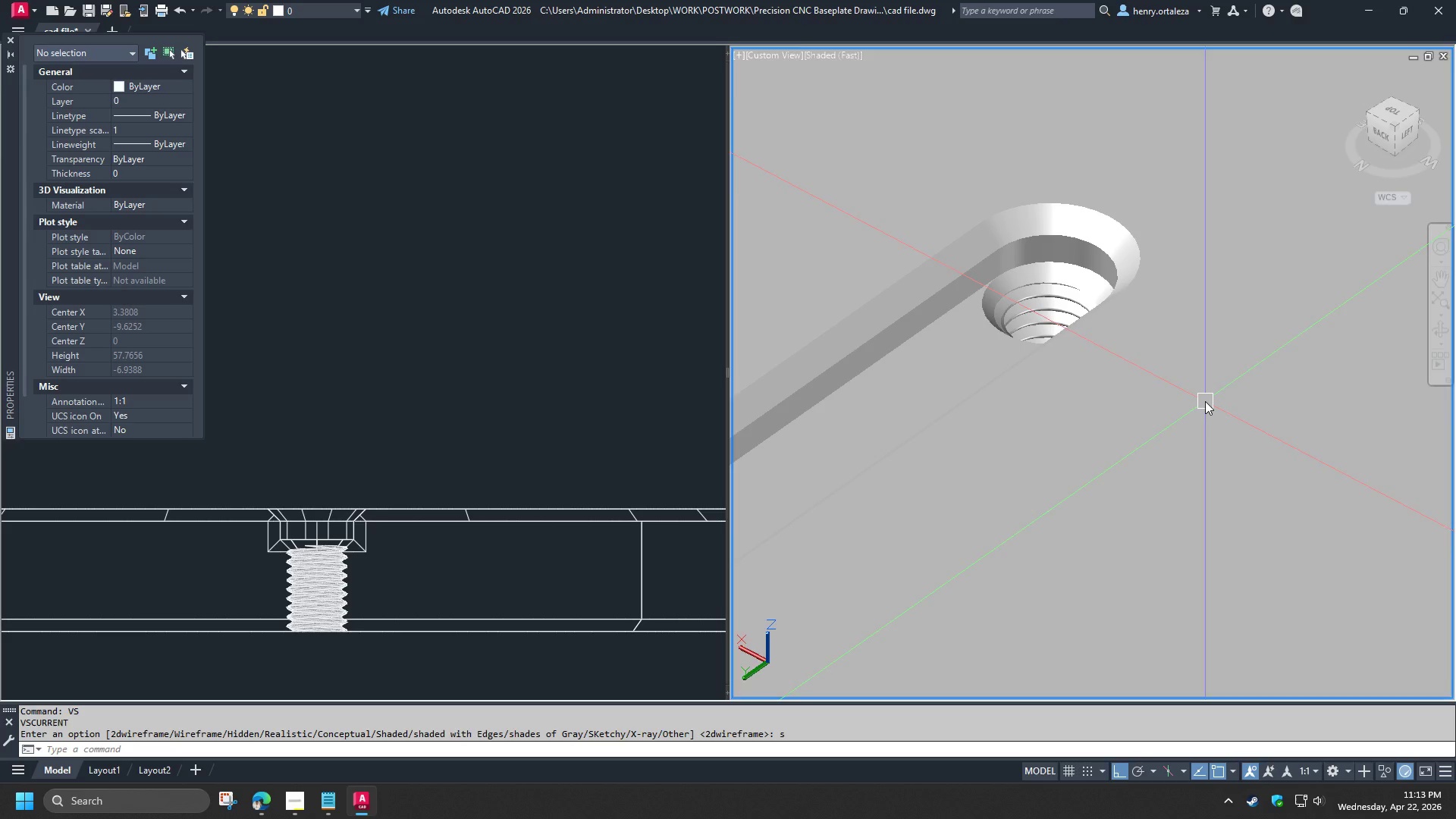 
hold_key(key=ShiftLeft, duration=1.5)
 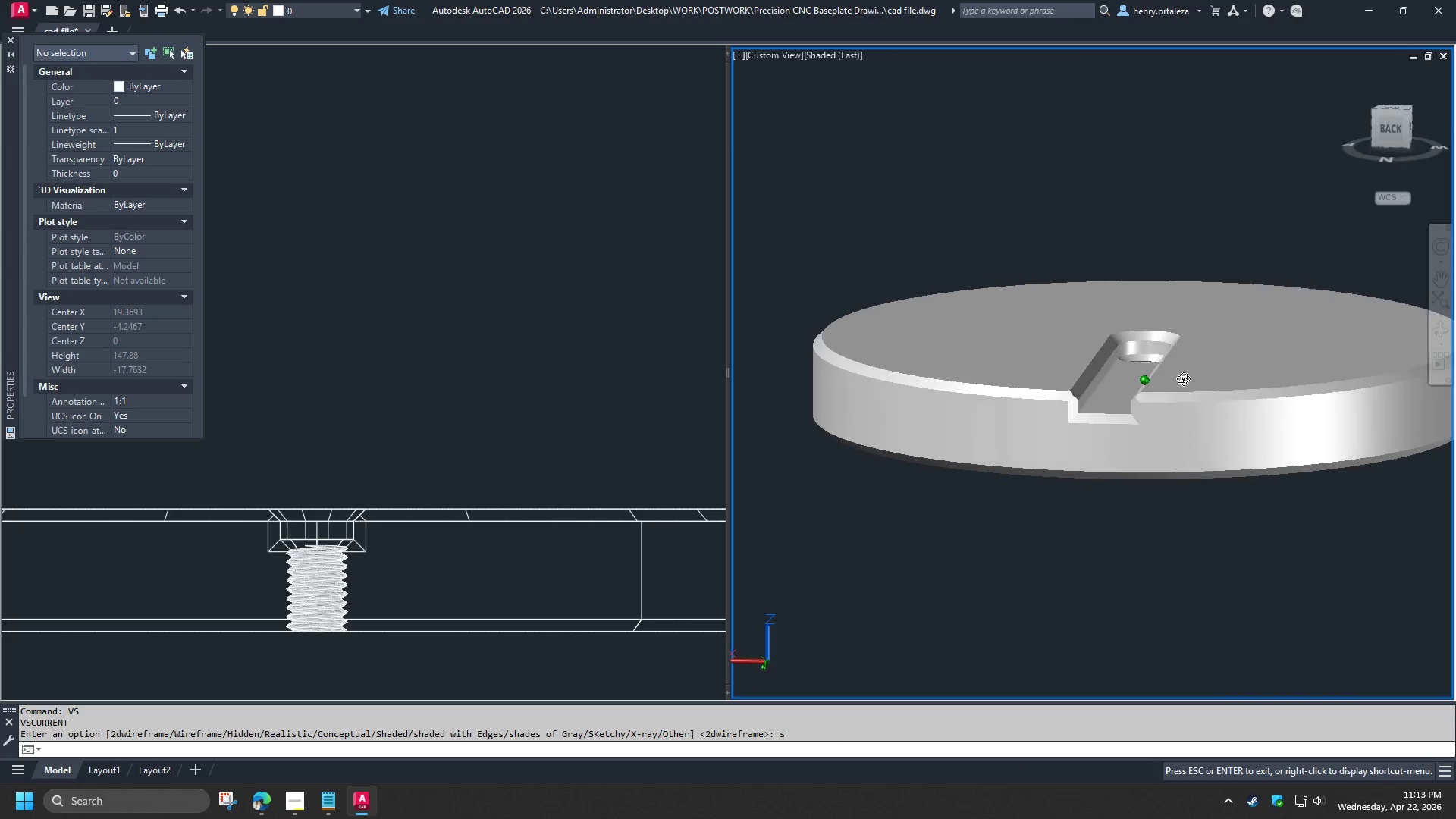 
scroll: coordinate [1205, 401], scroll_direction: down, amount: 2.0
 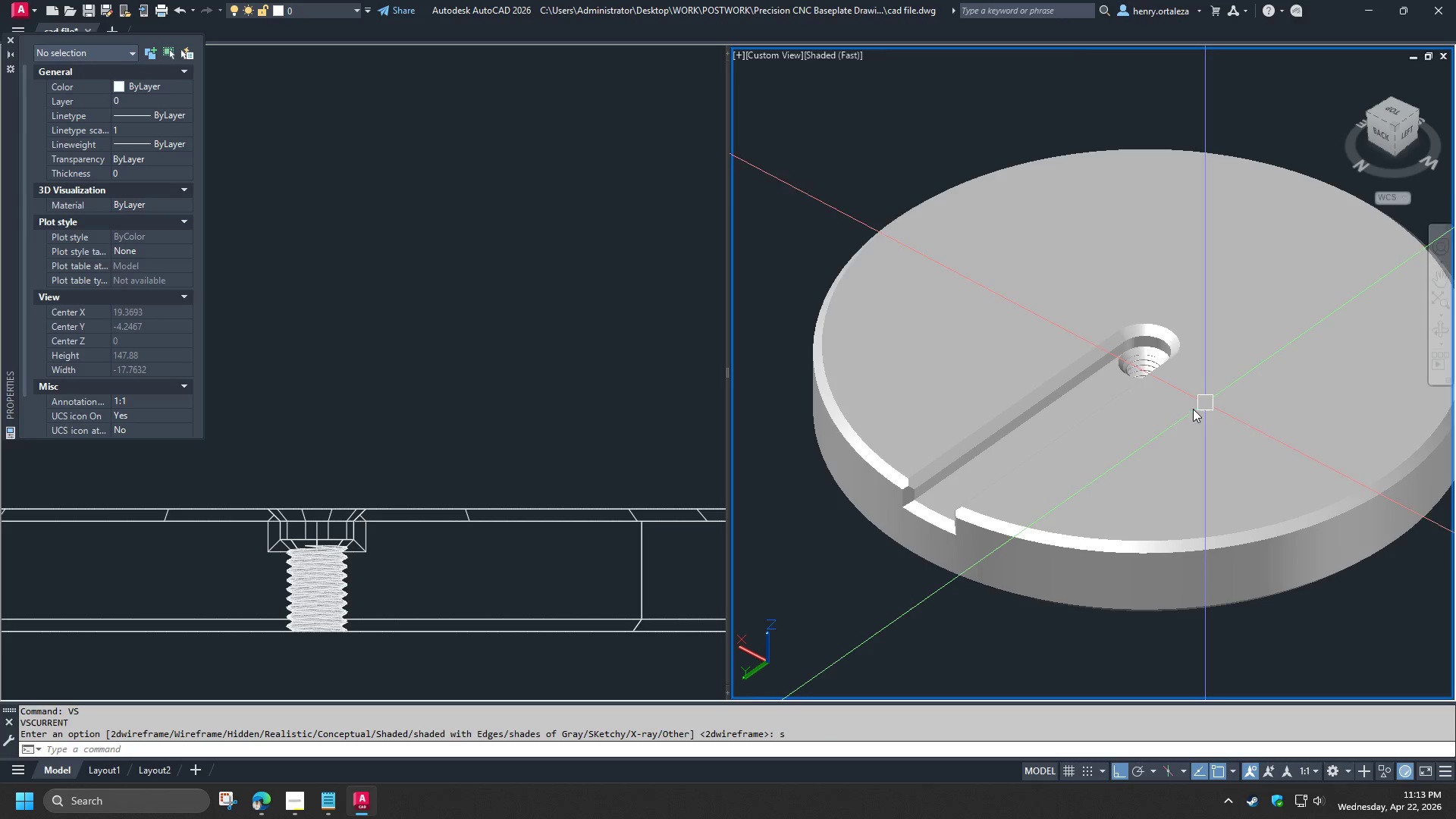 
hold_key(key=ShiftLeft, duration=1.51)
 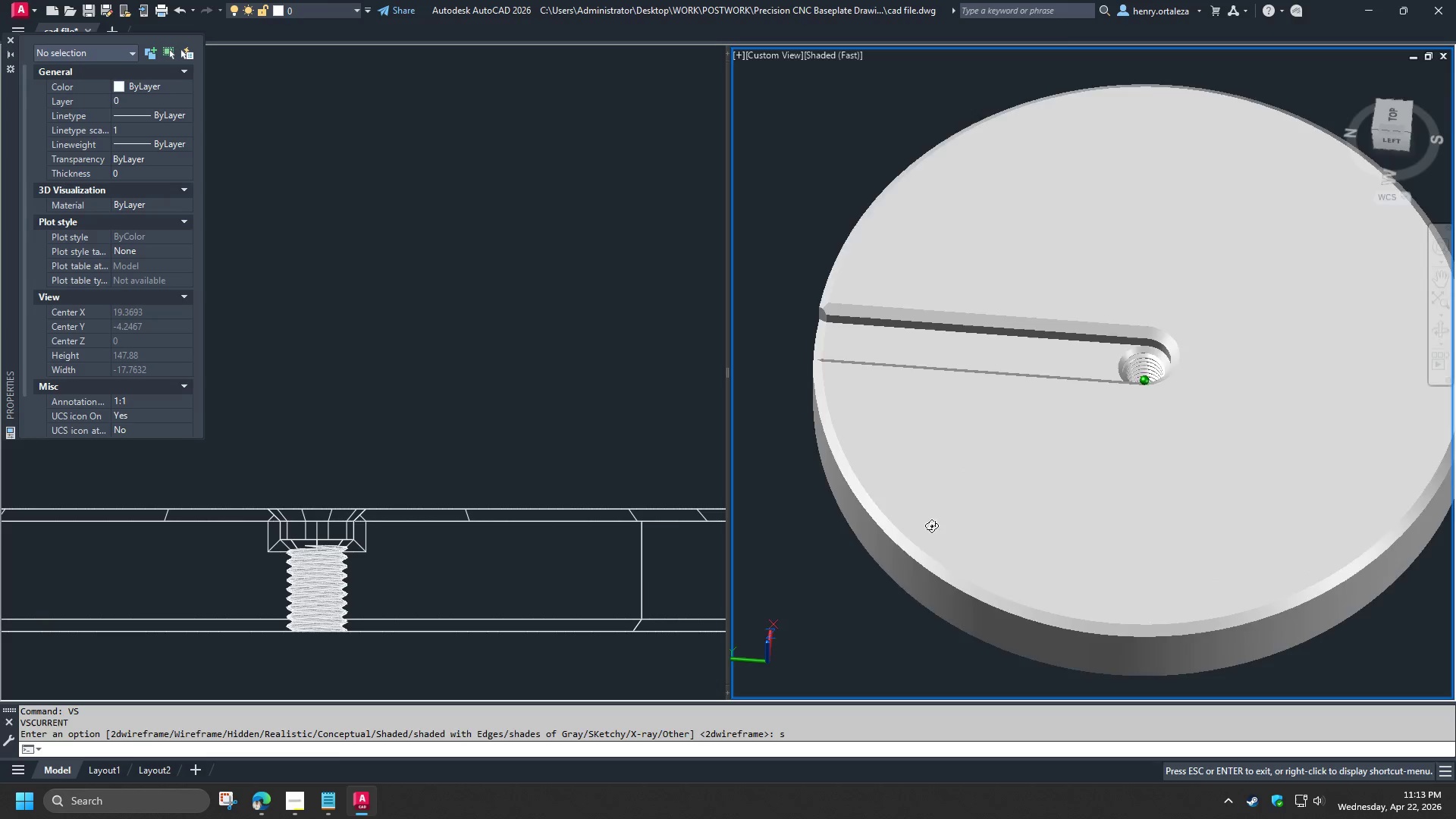 
hold_key(key=ShiftLeft, duration=1.5)
 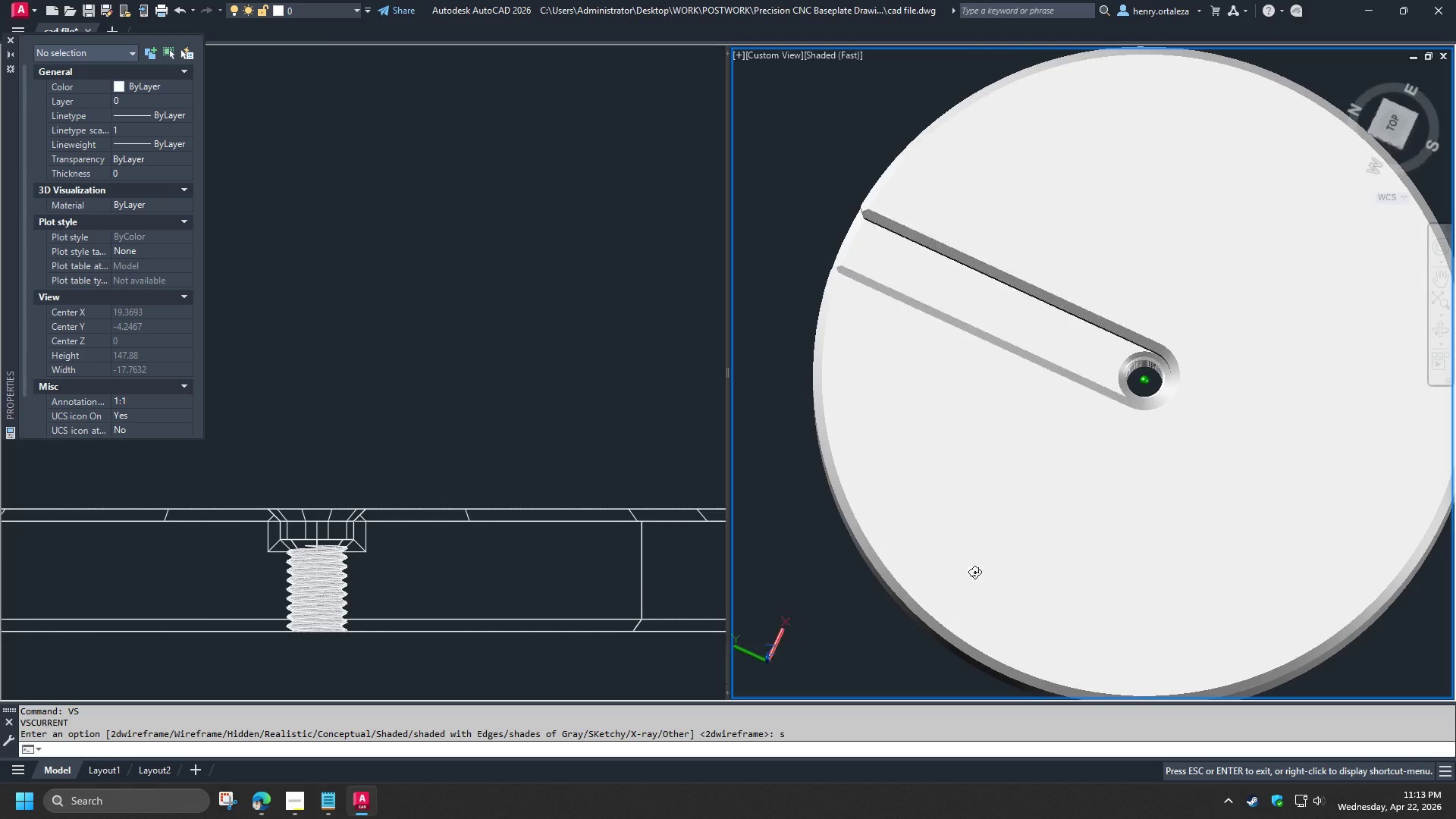 
hold_key(key=ShiftLeft, duration=1.5)
 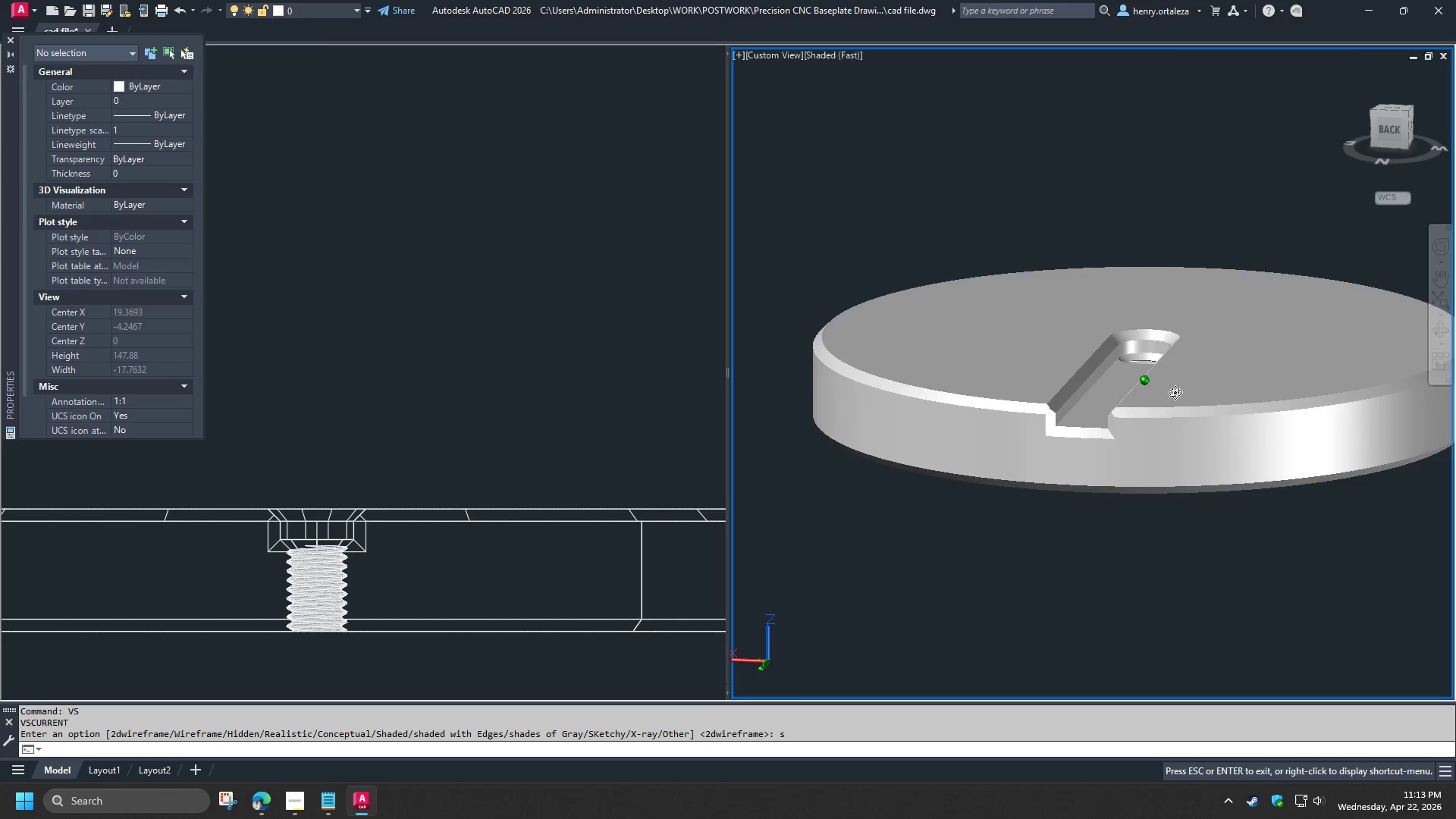 
hold_key(key=ShiftLeft, duration=1.52)
 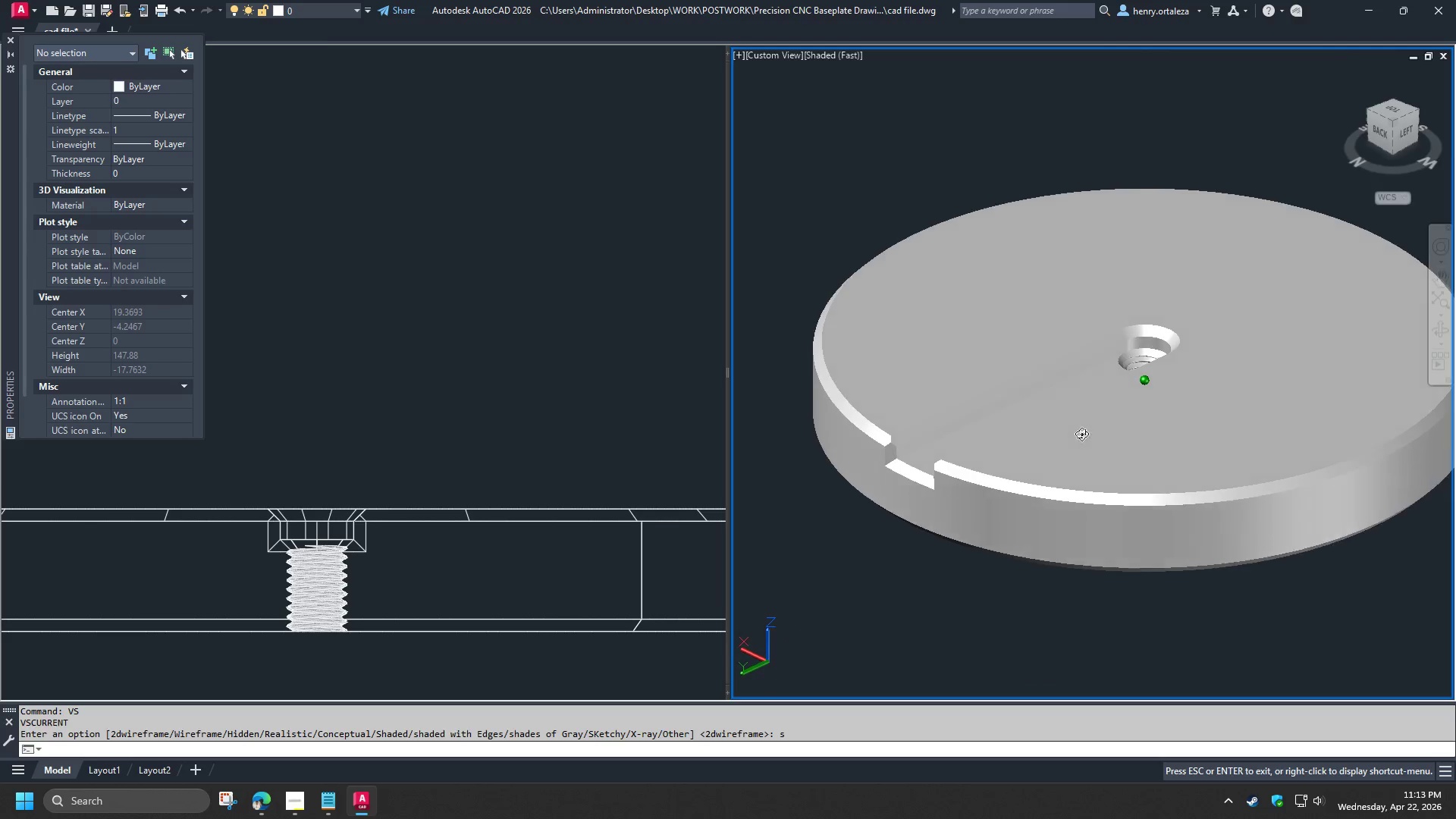 
hold_key(key=ShiftLeft, duration=1.52)
 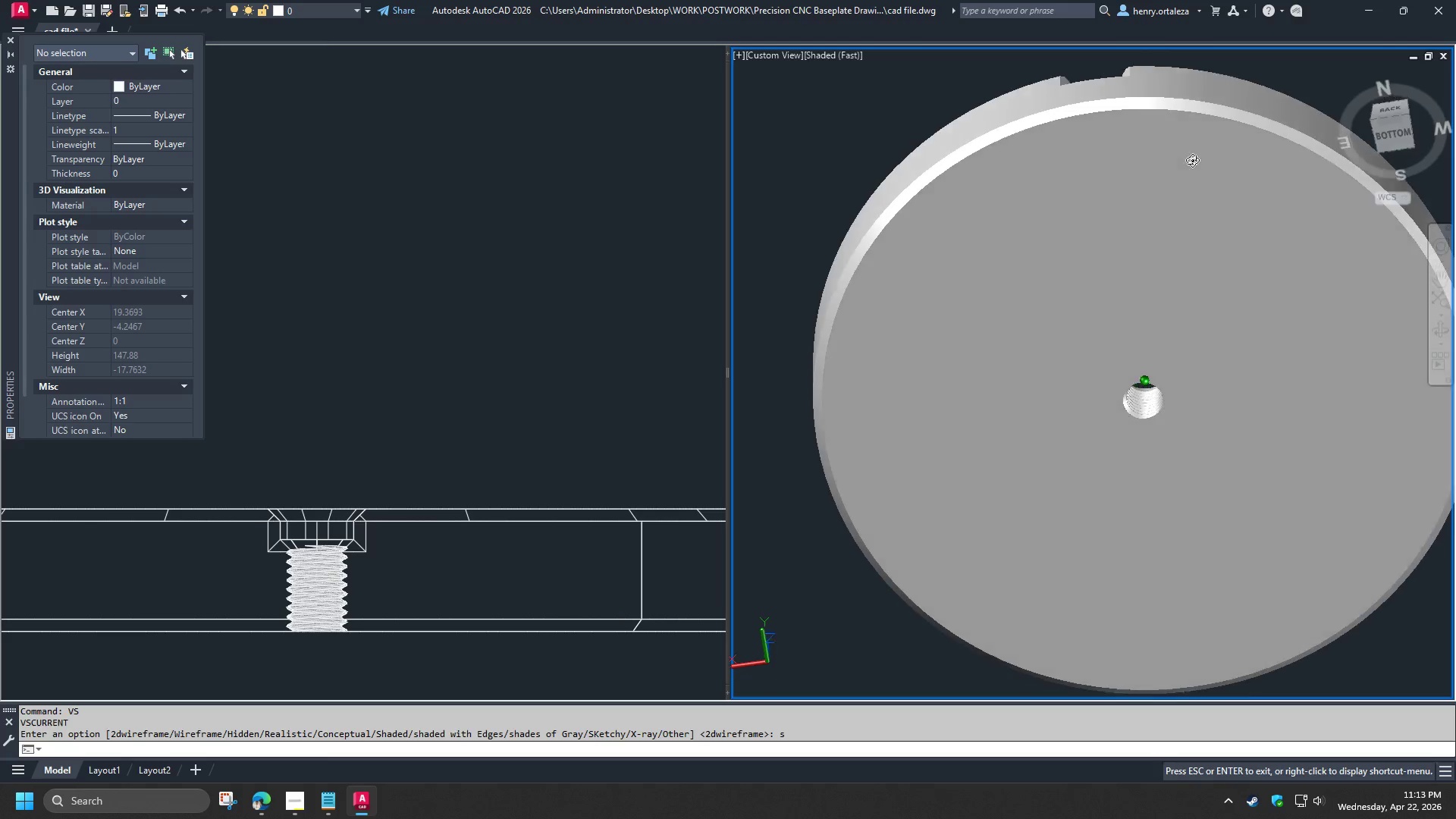 
hold_key(key=ShiftLeft, duration=1.5)
 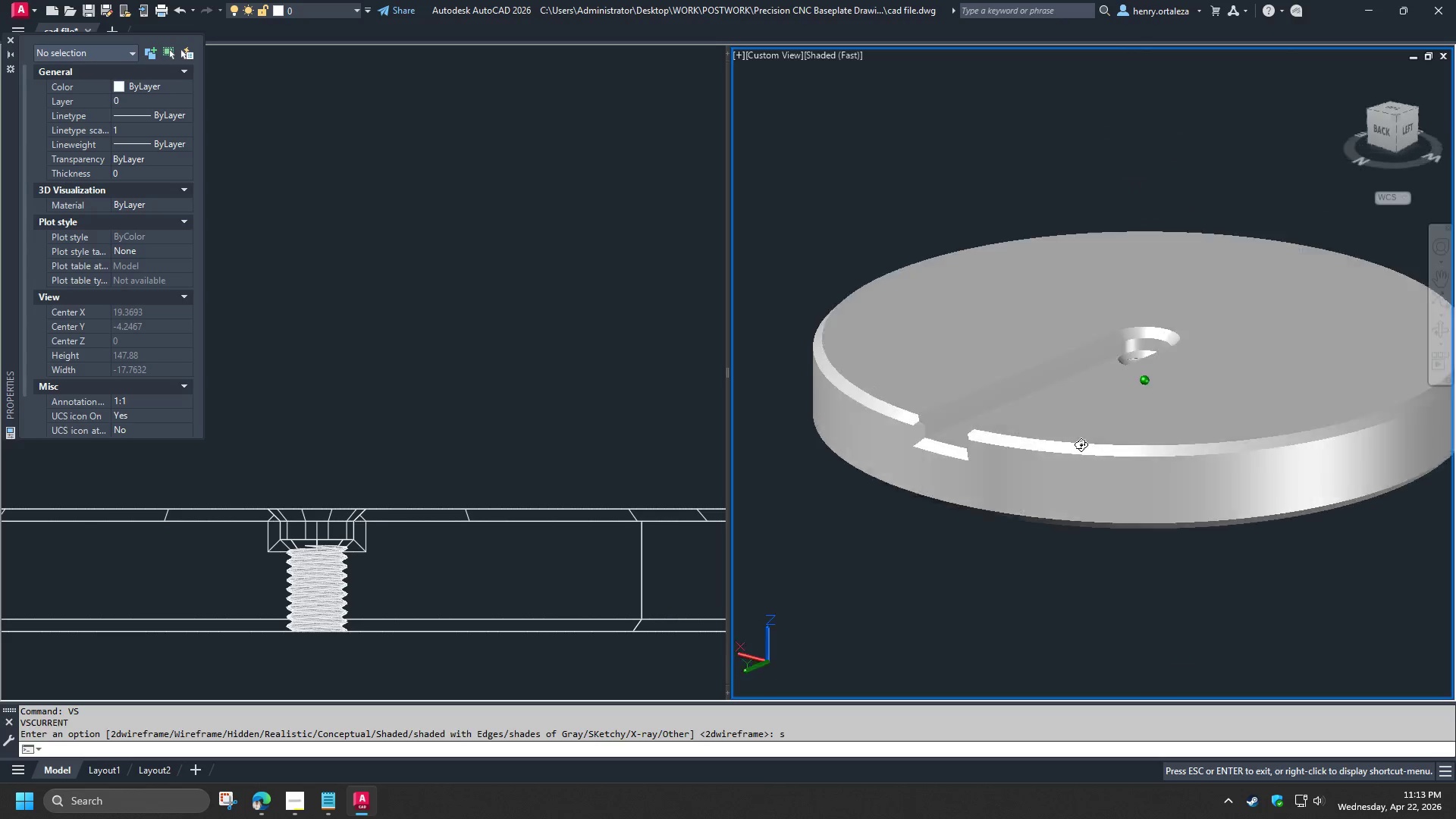 
hold_key(key=ShiftLeft, duration=1.39)
 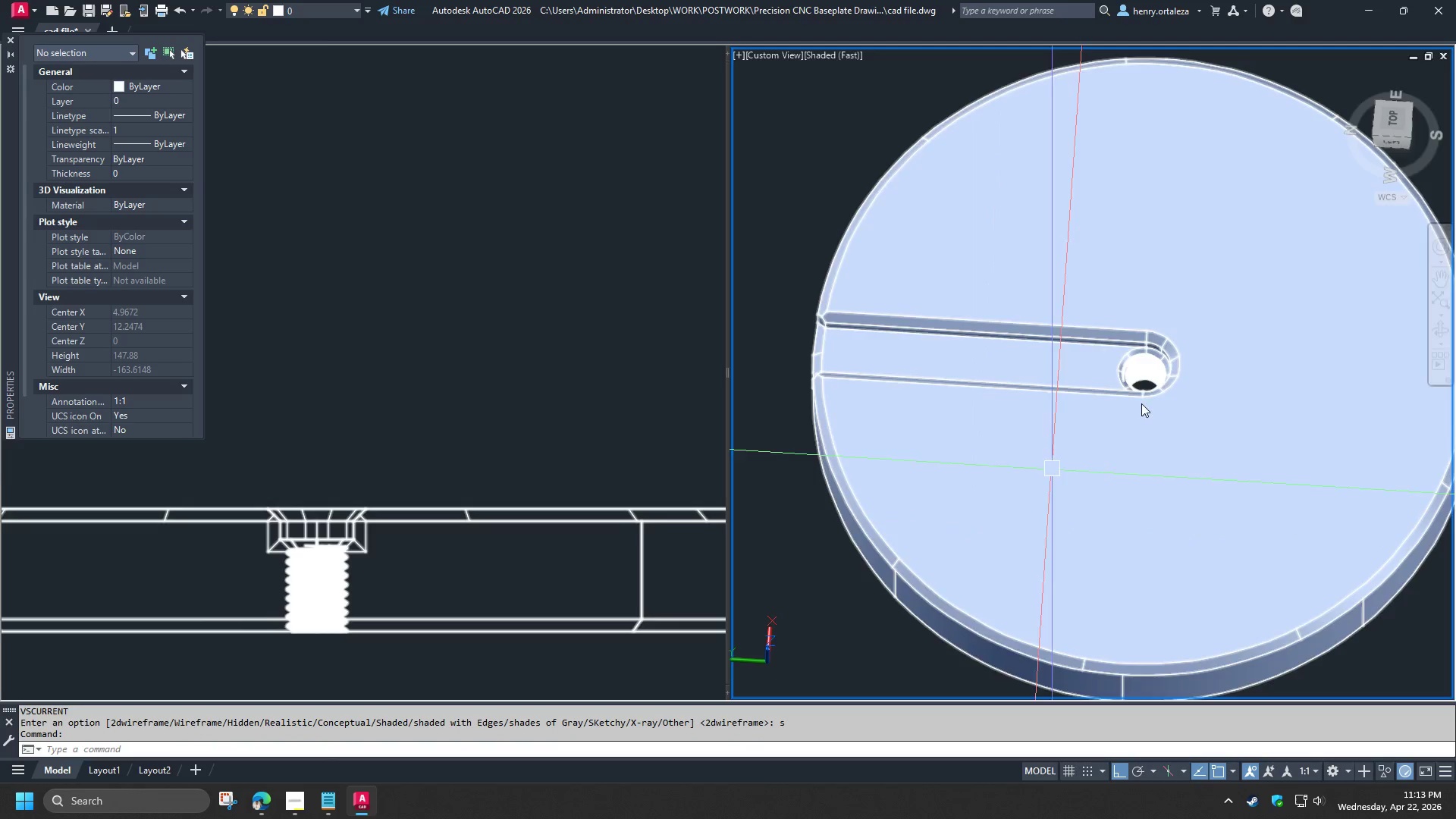 
scroll: coordinate [1146, 394], scroll_direction: up, amount: 3.0
 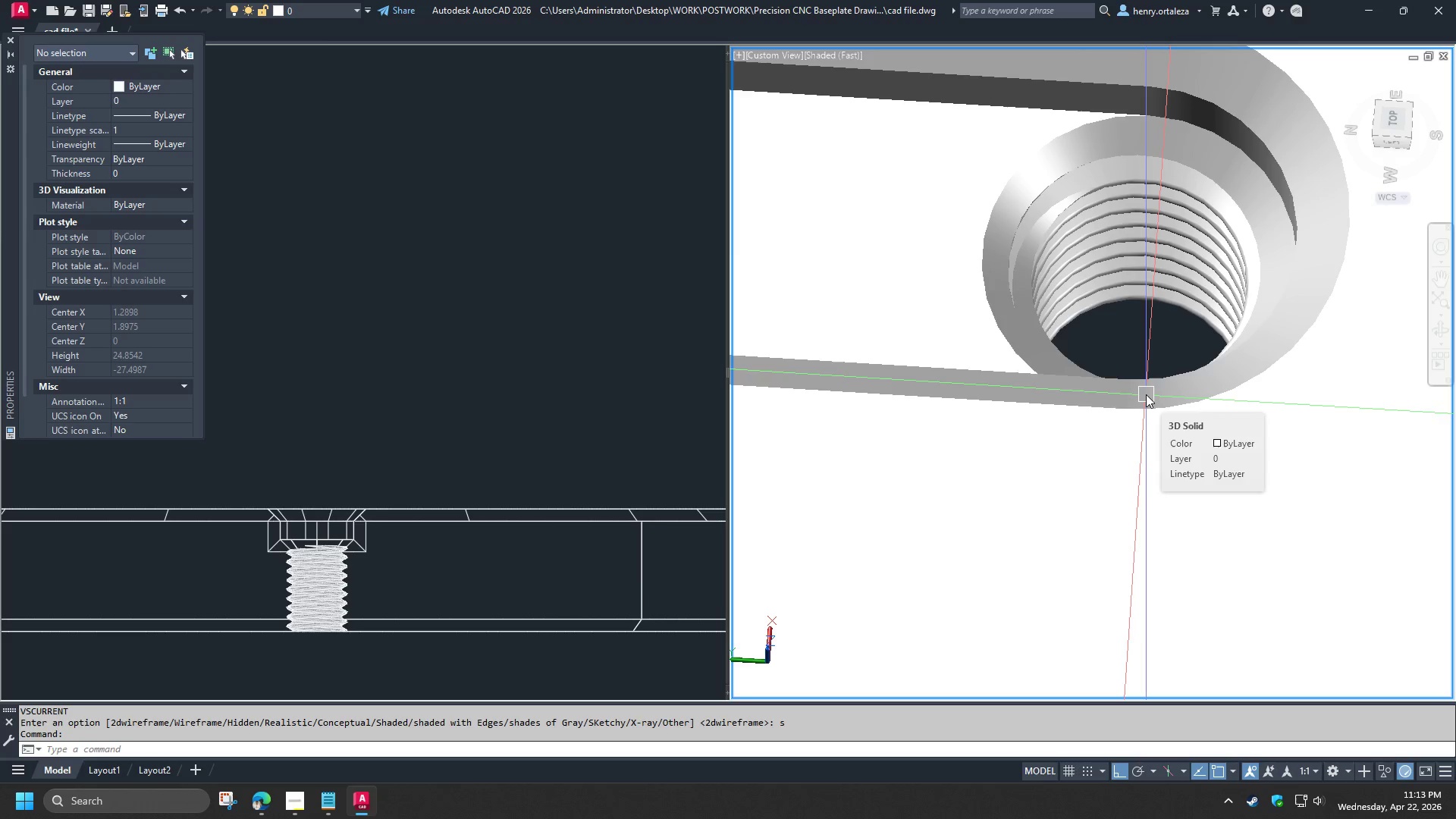 
hold_key(key=ShiftLeft, duration=1.5)
 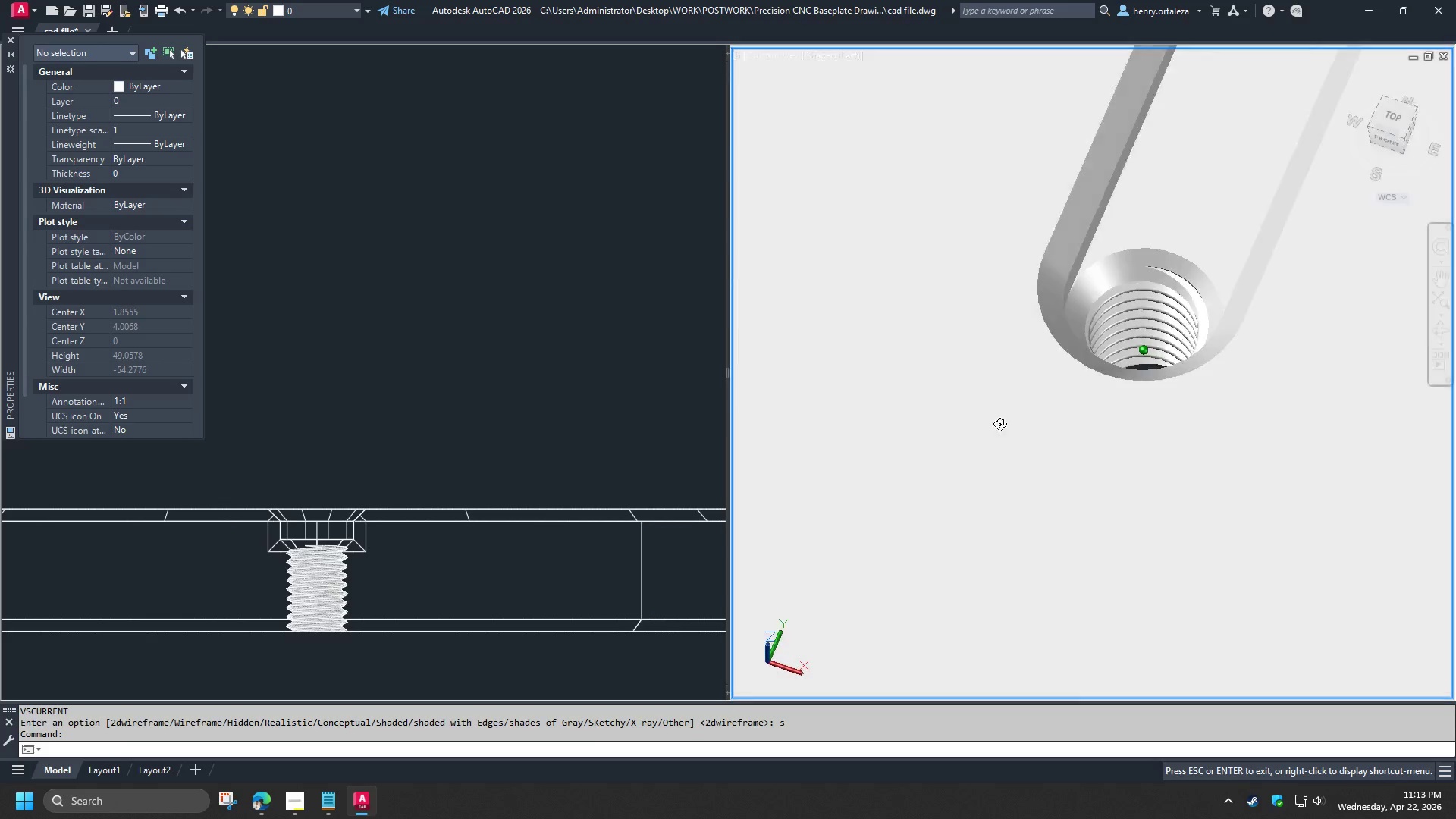 
scroll: coordinate [1145, 395], scroll_direction: none, amount: 0.0
 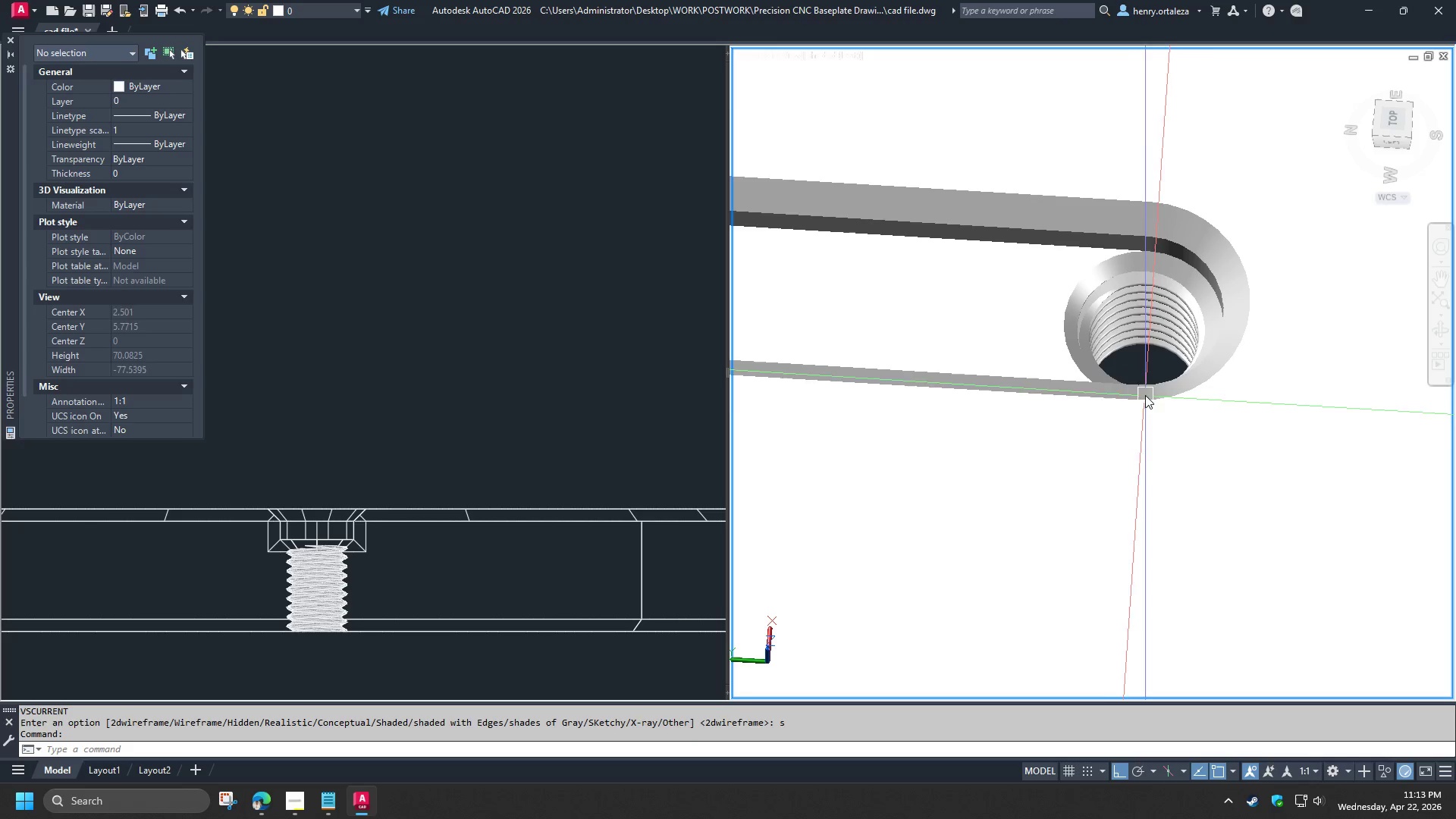 
hold_key(key=ShiftLeft, duration=1.51)
 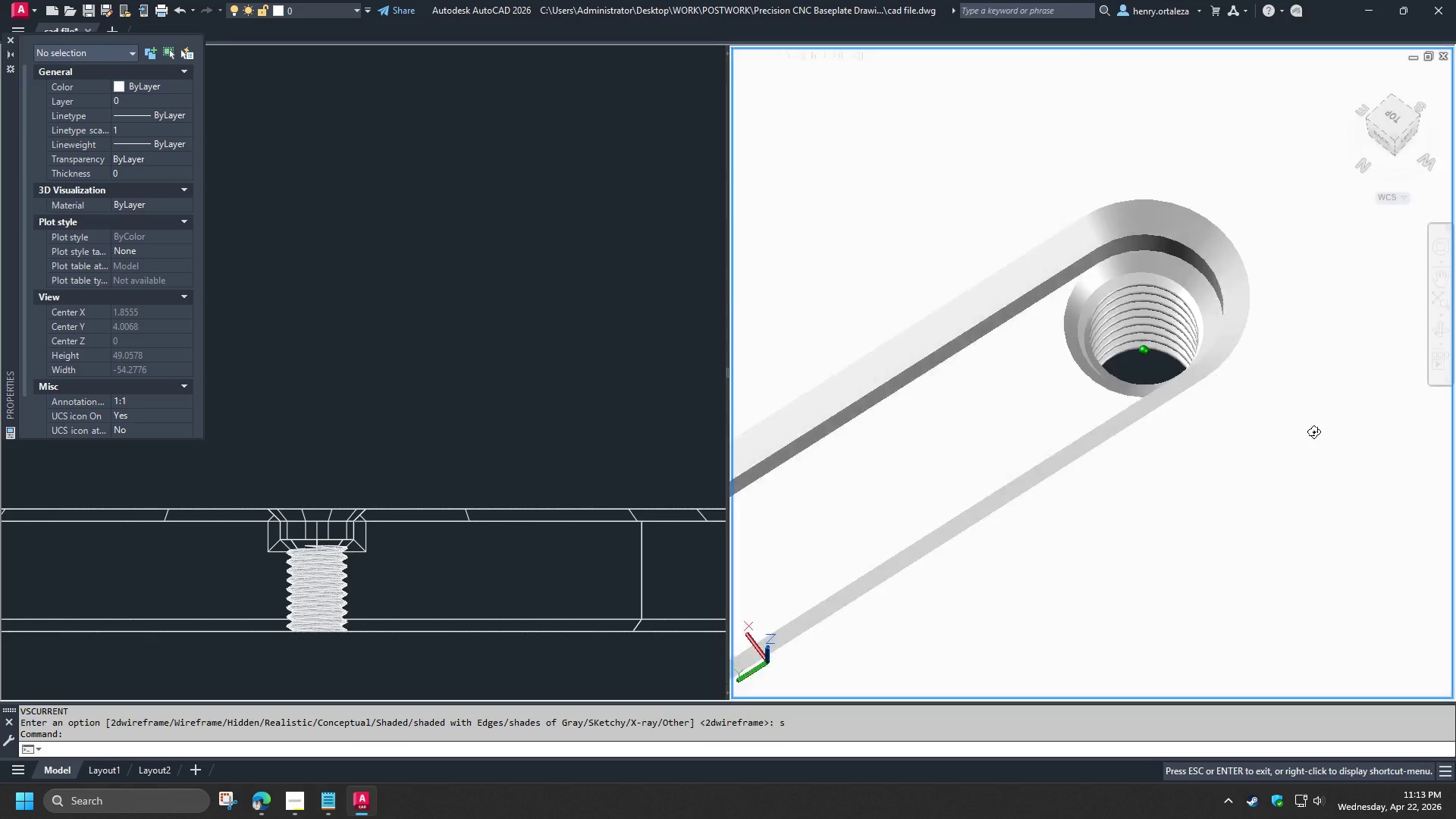 
key(Shift+ShiftLeft)
 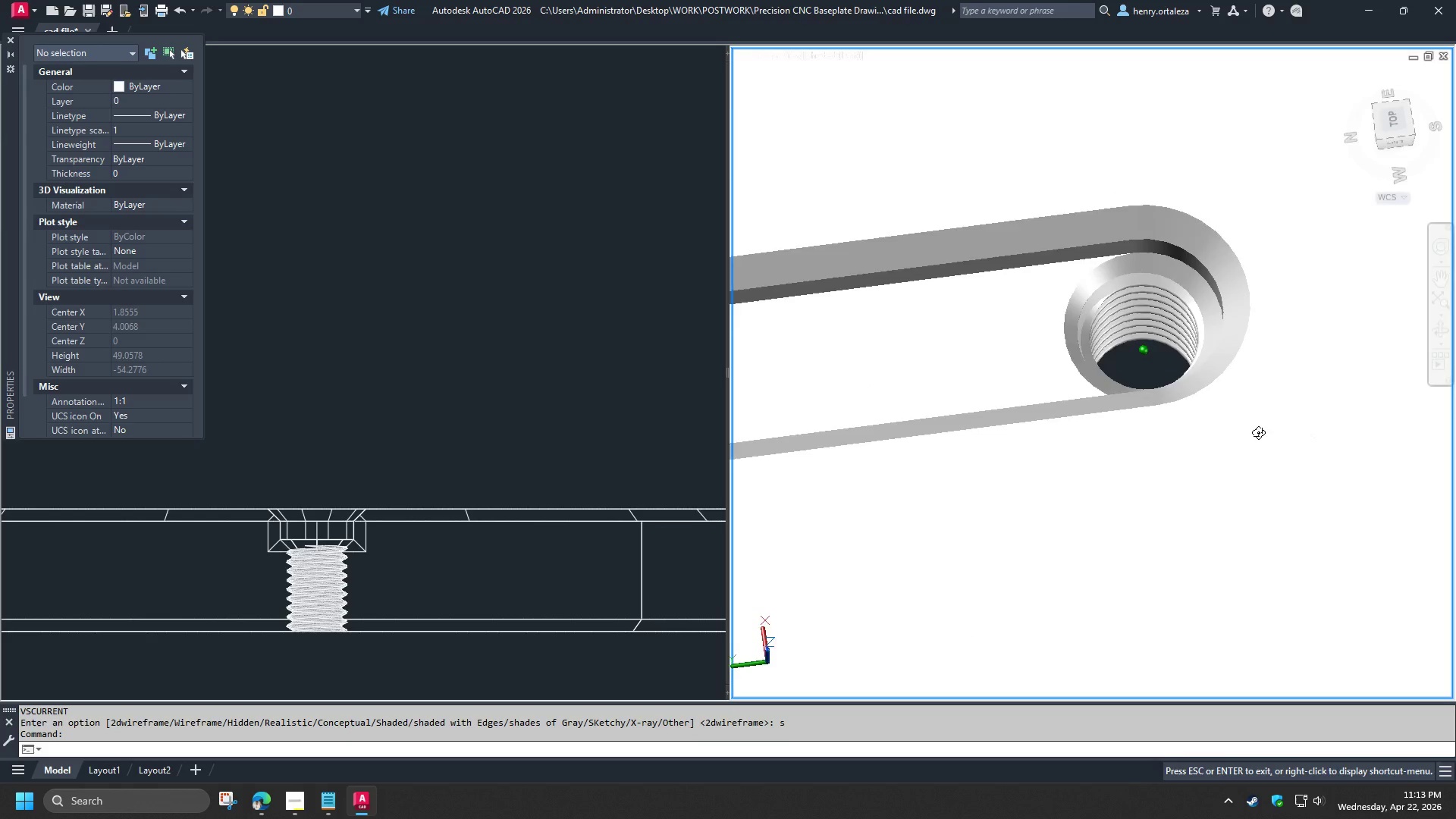 
key(Shift+ShiftLeft)
 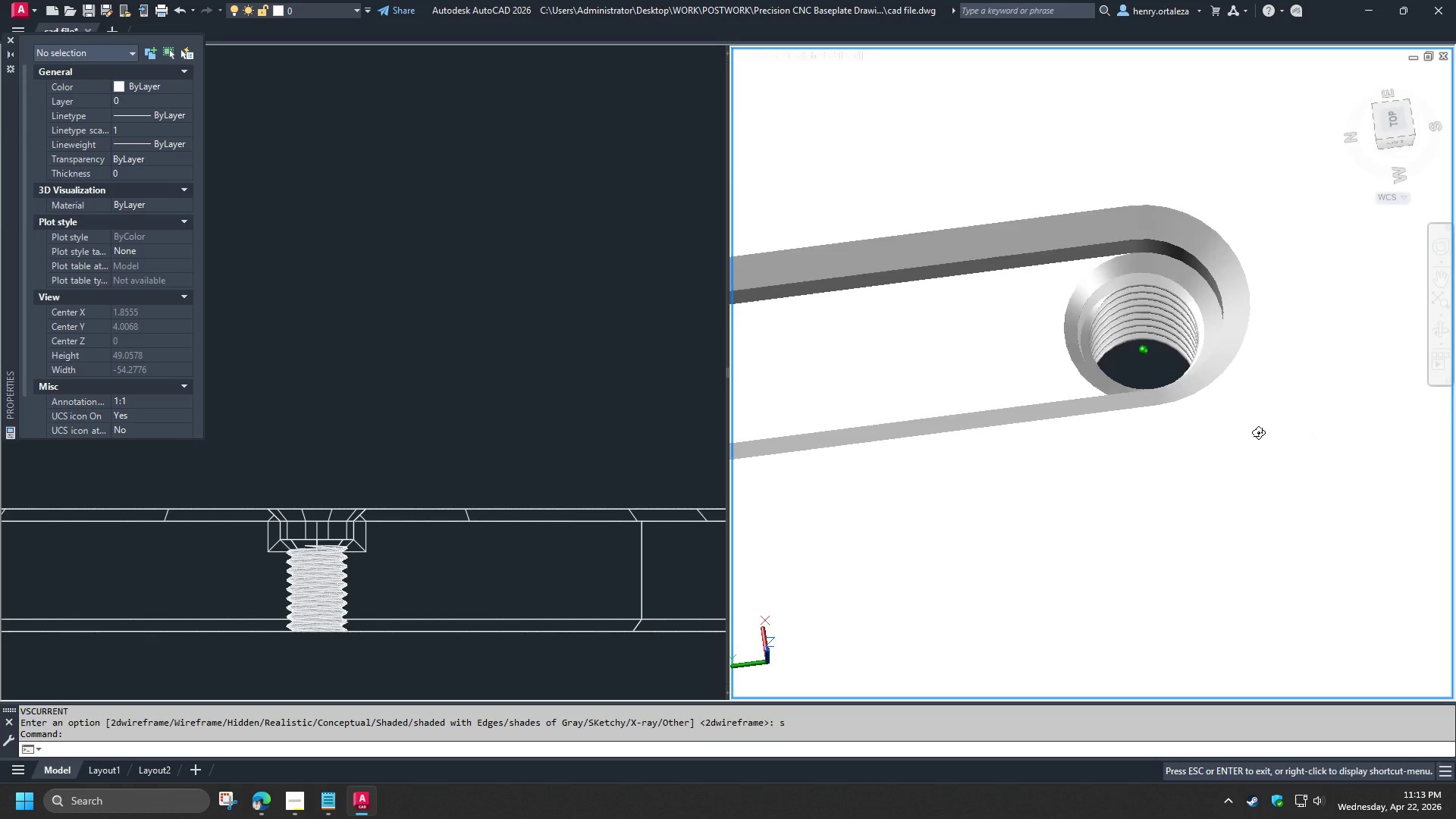 
key(Shift+ShiftLeft)
 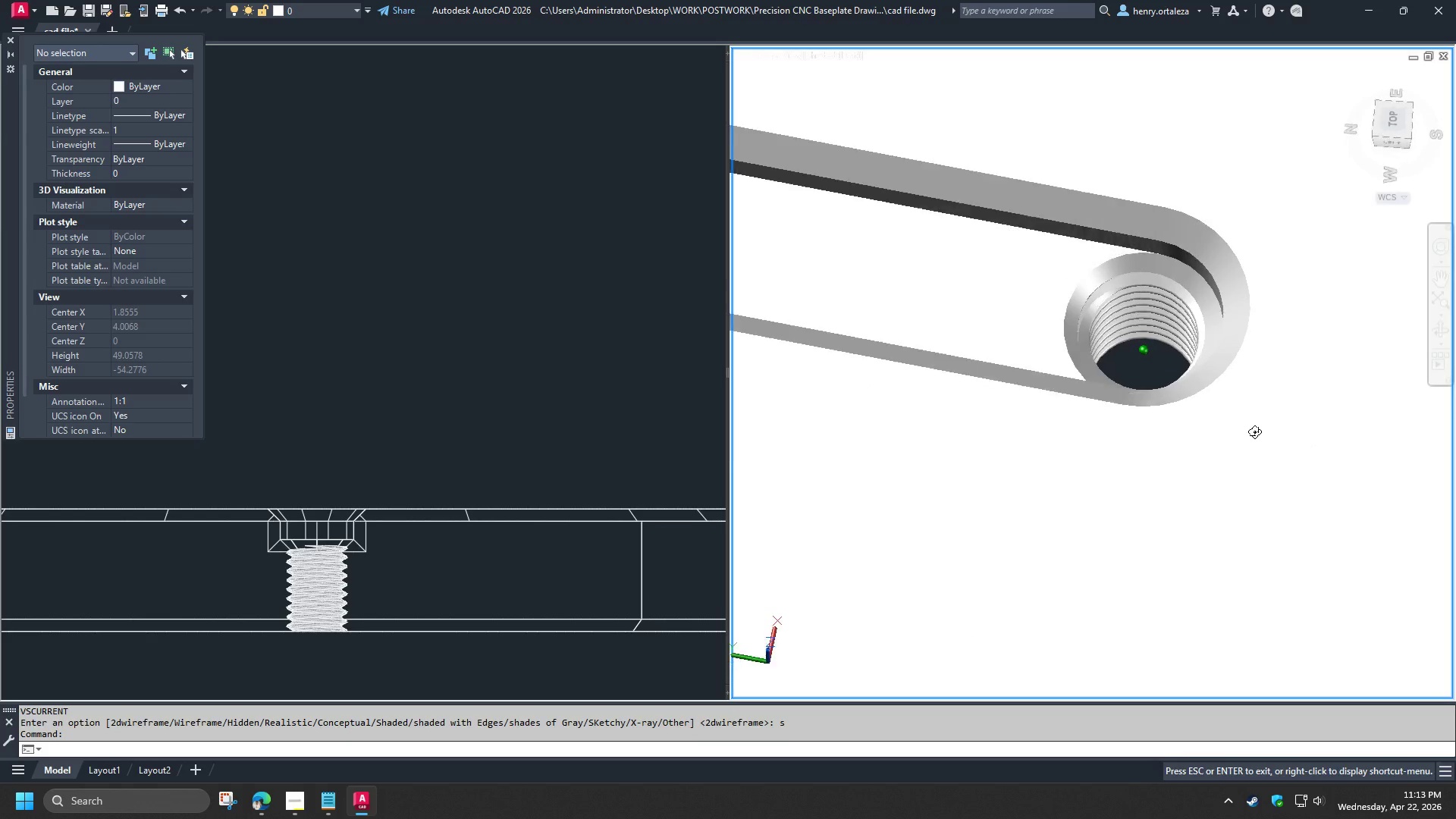 
key(Shift+ShiftLeft)
 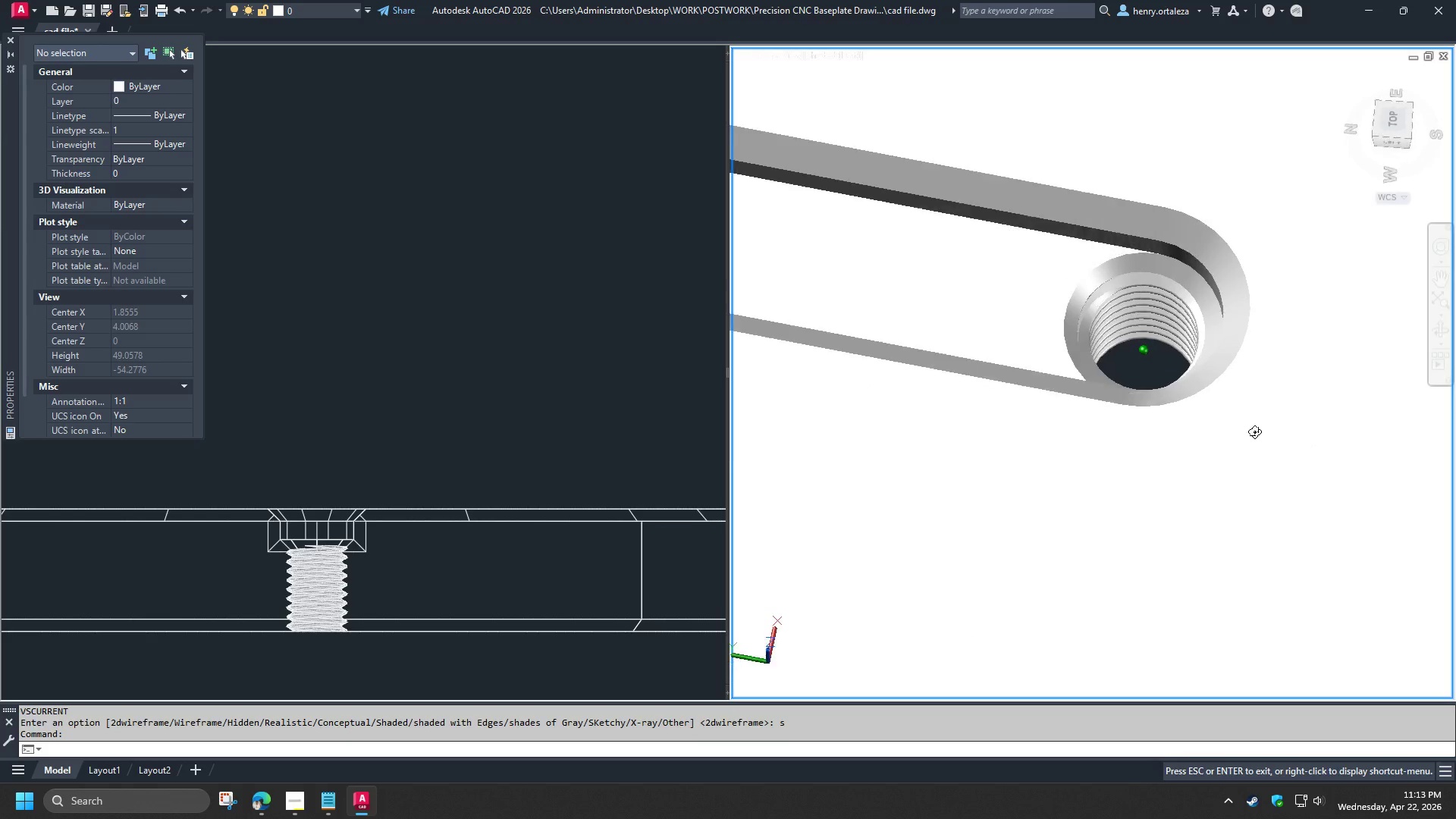 
key(Shift+ShiftLeft)
 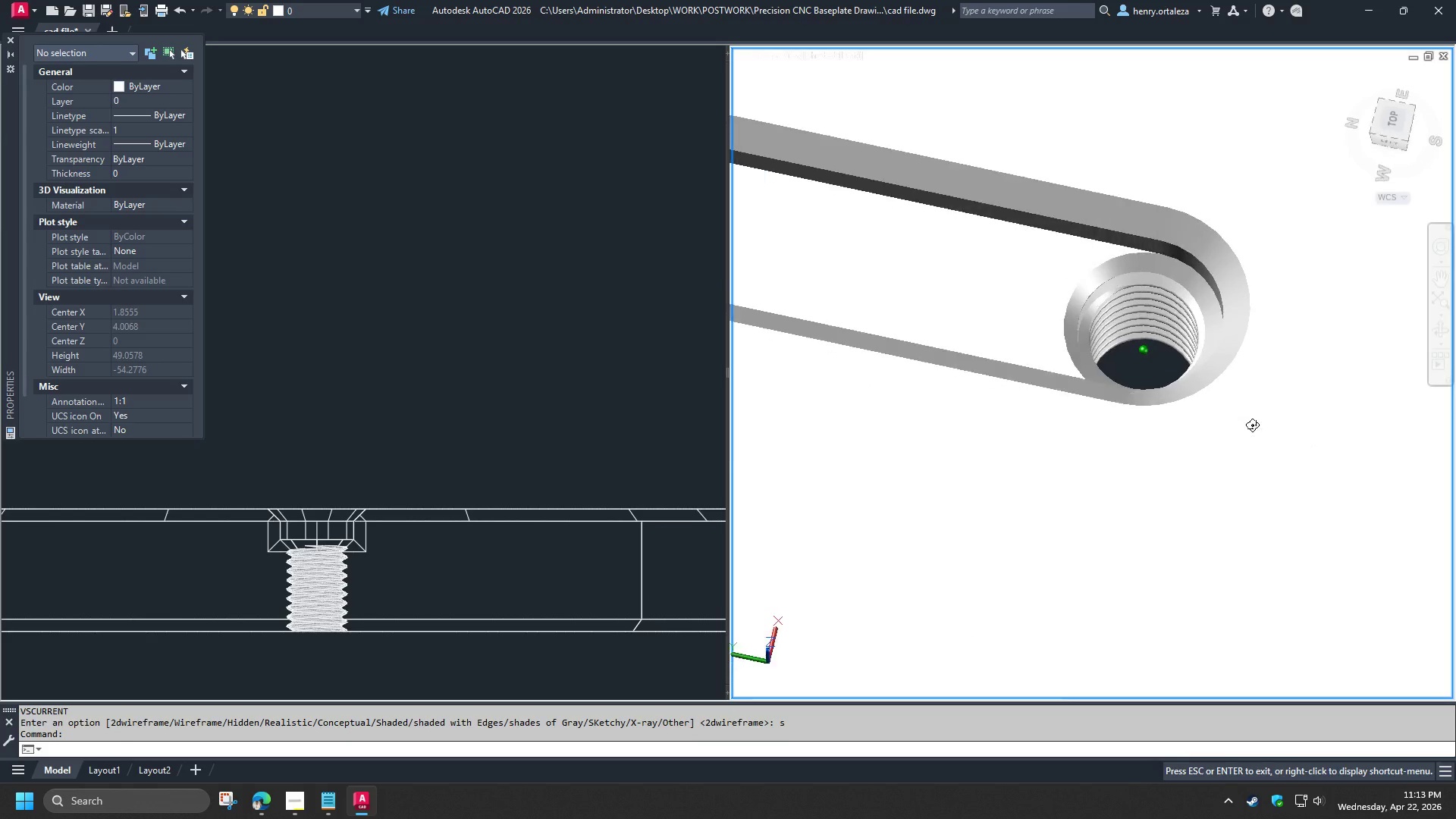 
key(Shift+ShiftLeft)
 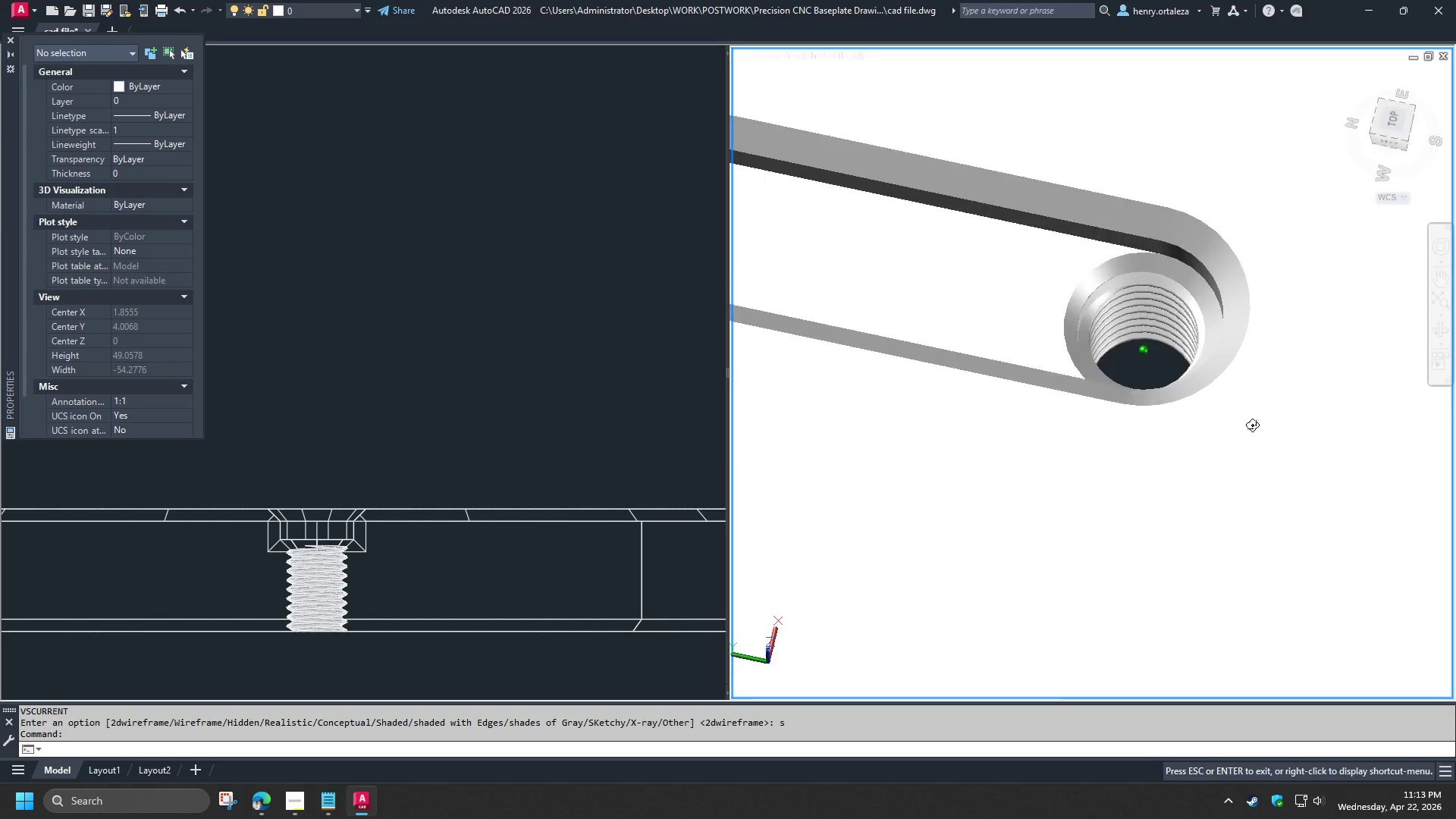 
key(Shift+ShiftLeft)
 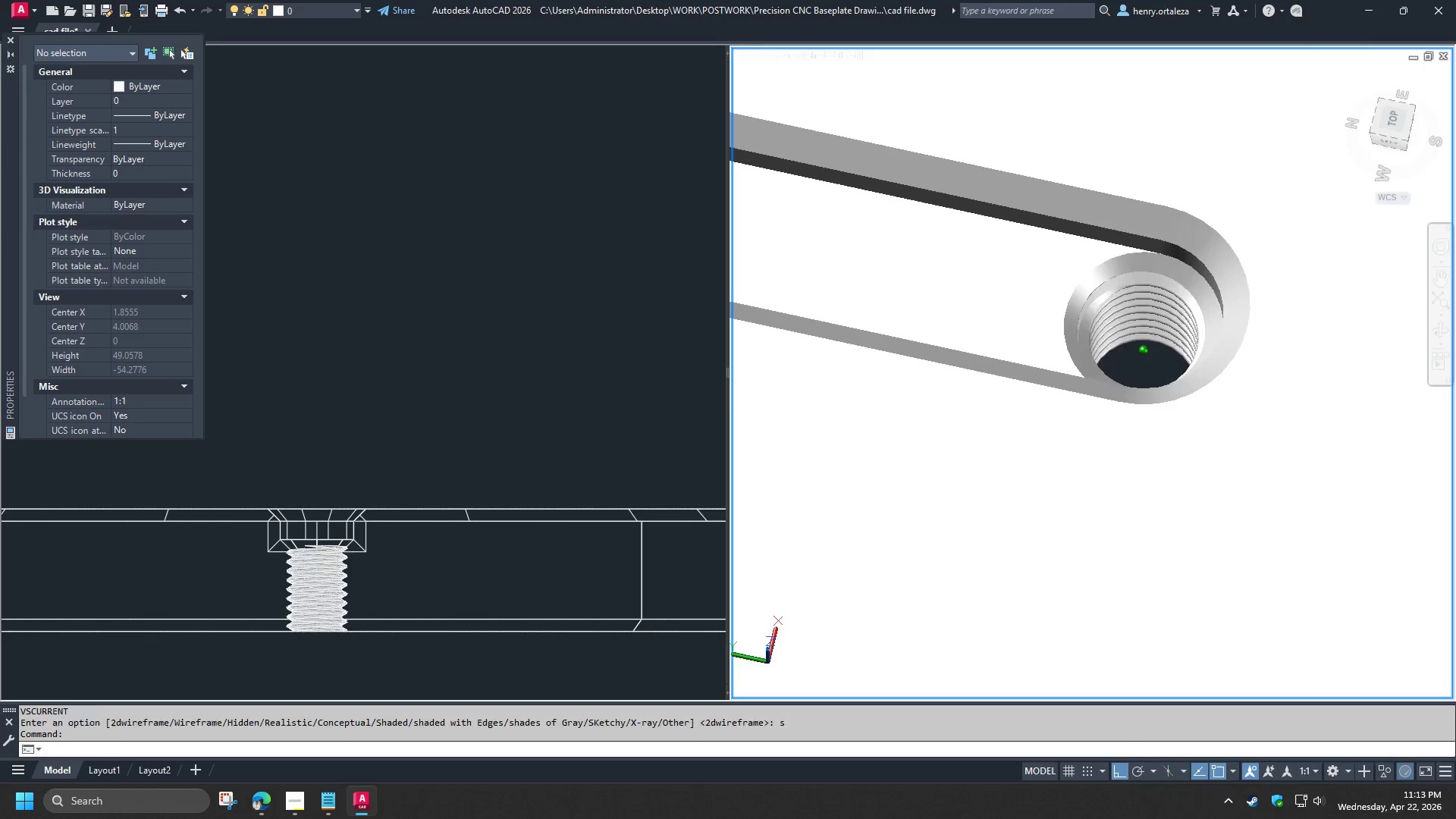 
hold_key(key=ShiftLeft, duration=8.36)
scroll: coordinate [1234, 391], scroll_direction: down, amount: 3.0
 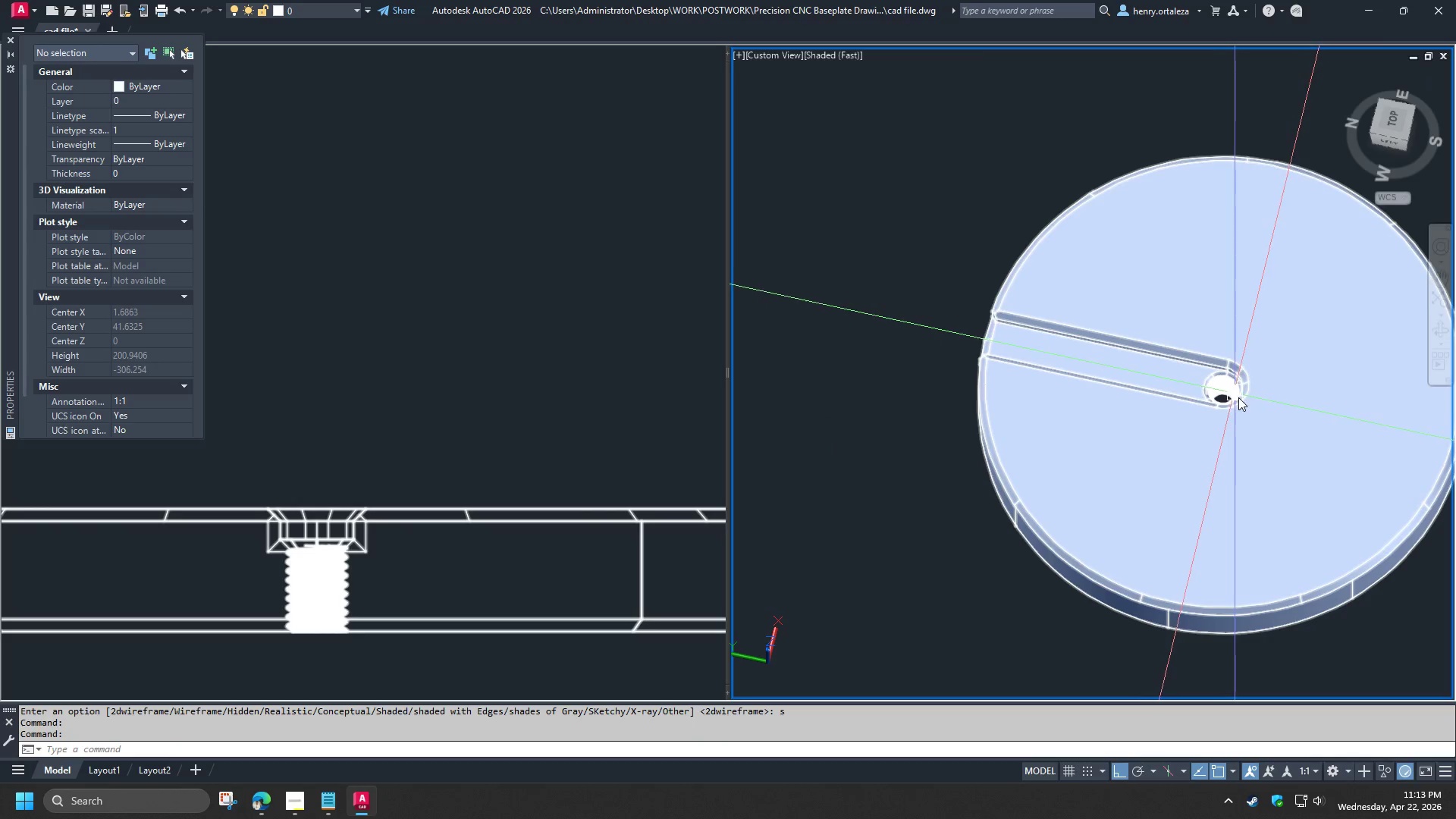 
scroll: coordinate [1239, 398], scroll_direction: up, amount: 3.0
 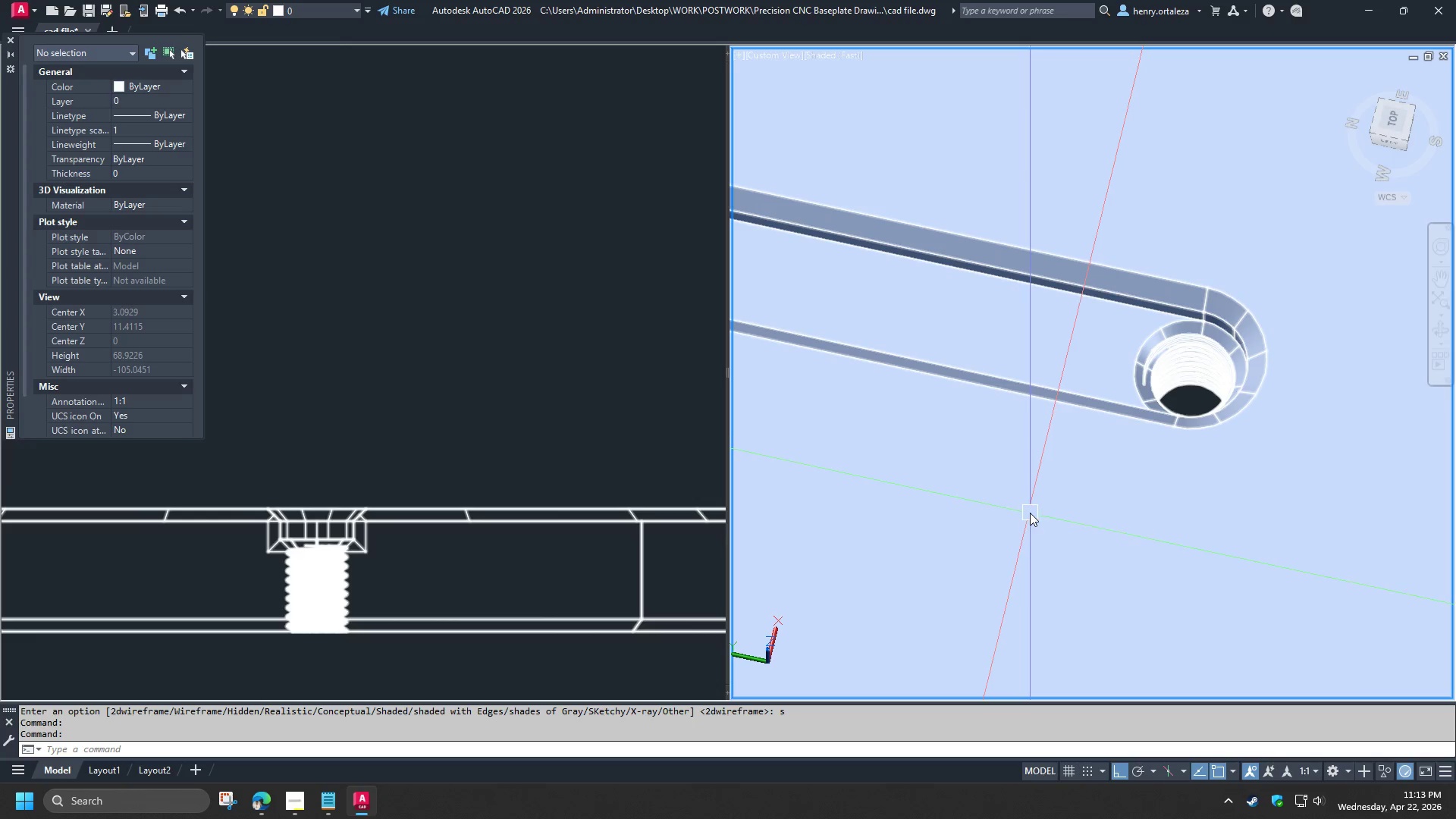 
hold_key(key=ShiftLeft, duration=1.08)
 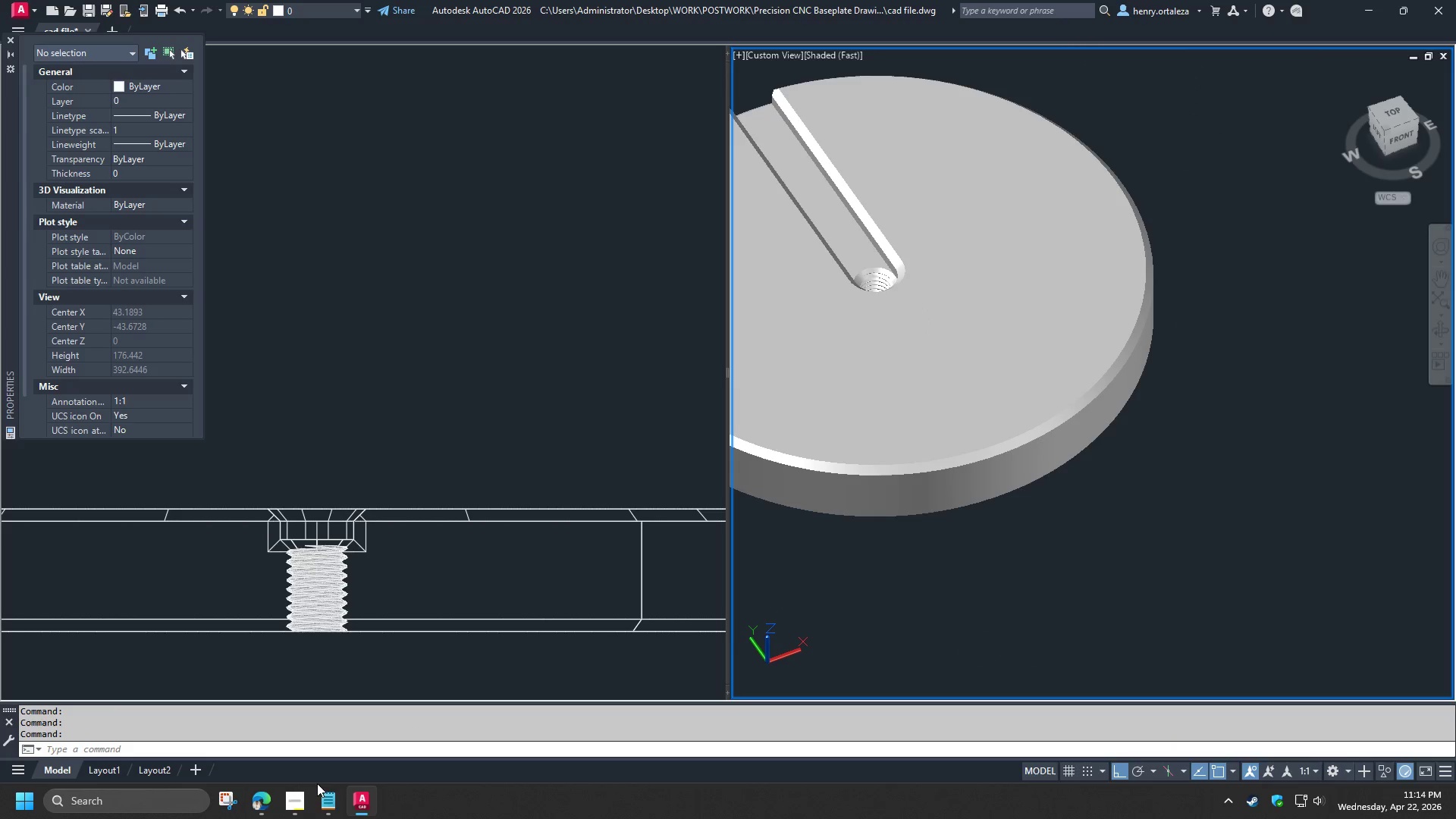 
scroll: coordinate [977, 504], scroll_direction: down, amount: 2.0